 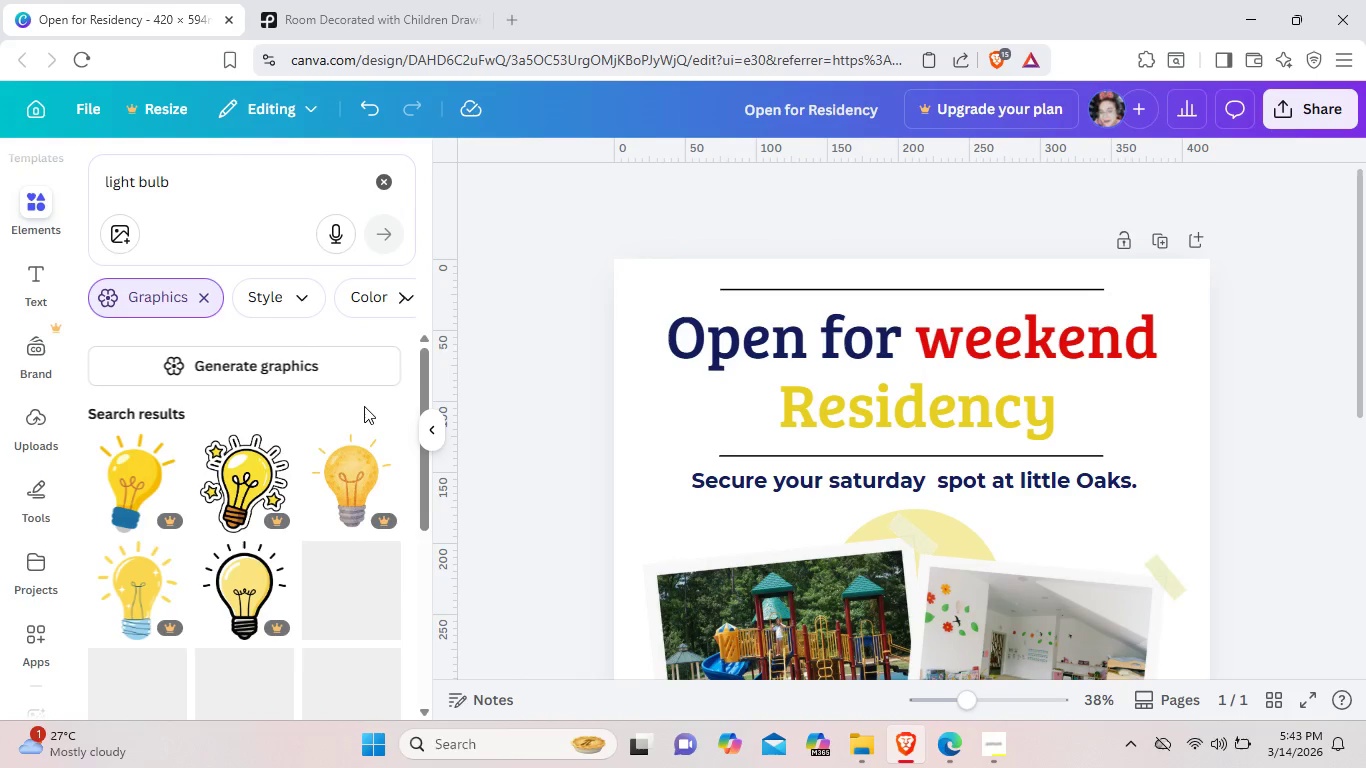 
scroll: coordinate [305, 498], scroll_direction: none, amount: 0.0
 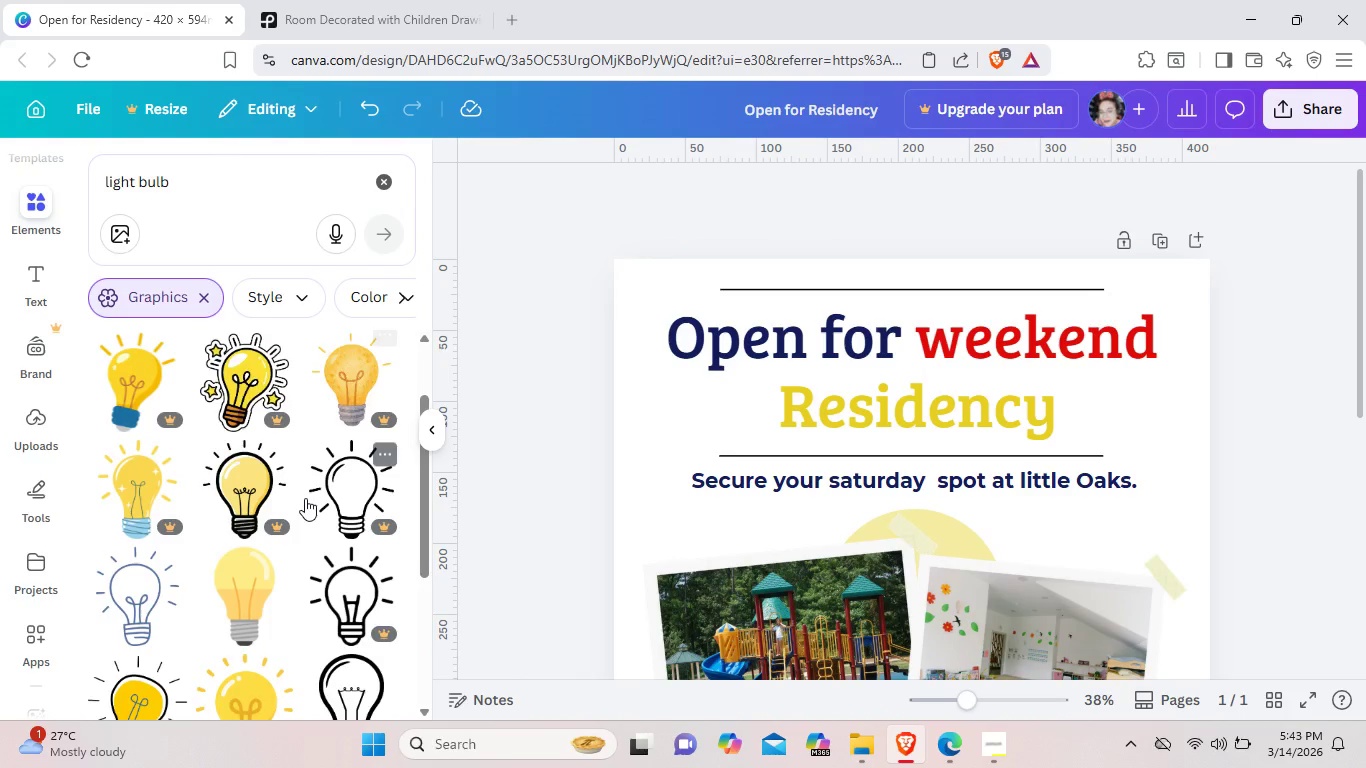 
scroll: coordinate [302, 492], scroll_direction: down, amount: 12.0
 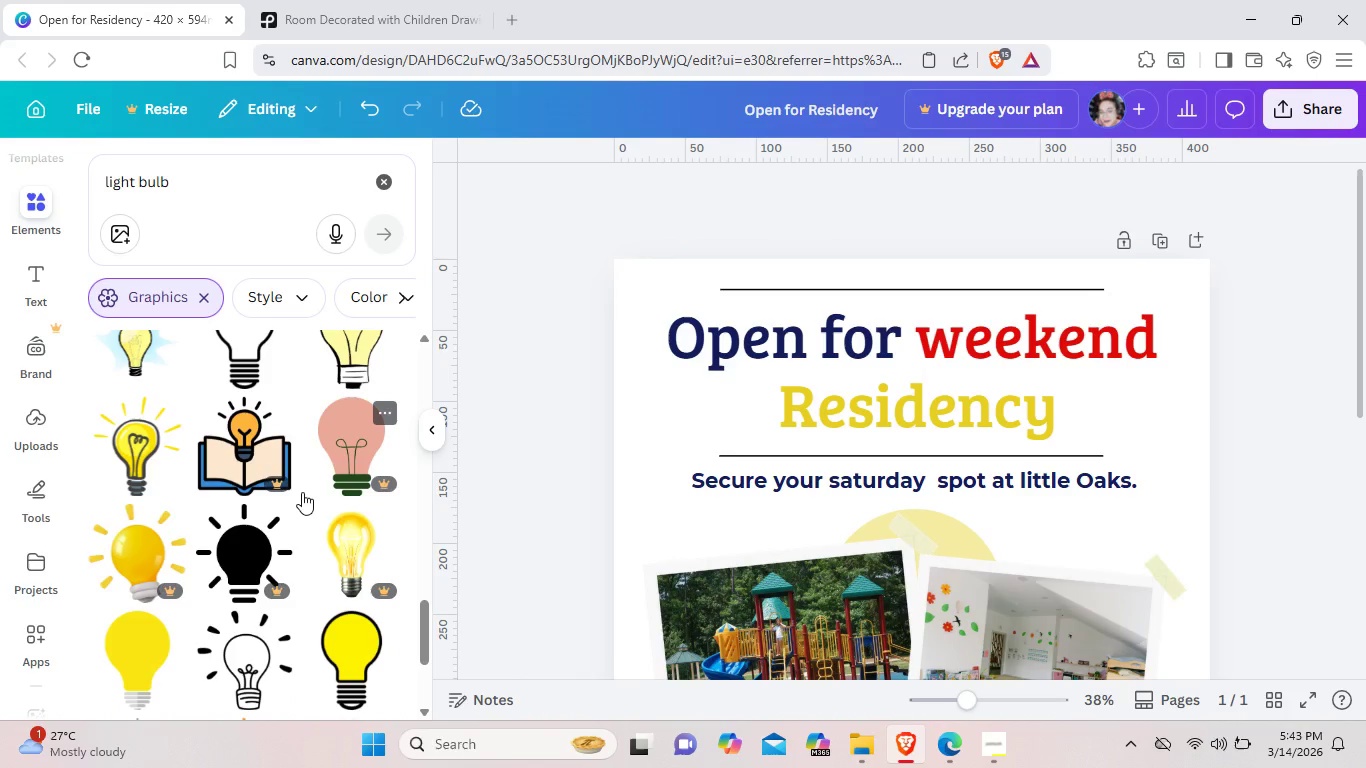 
scroll: coordinate [302, 492], scroll_direction: down, amount: 13.0
 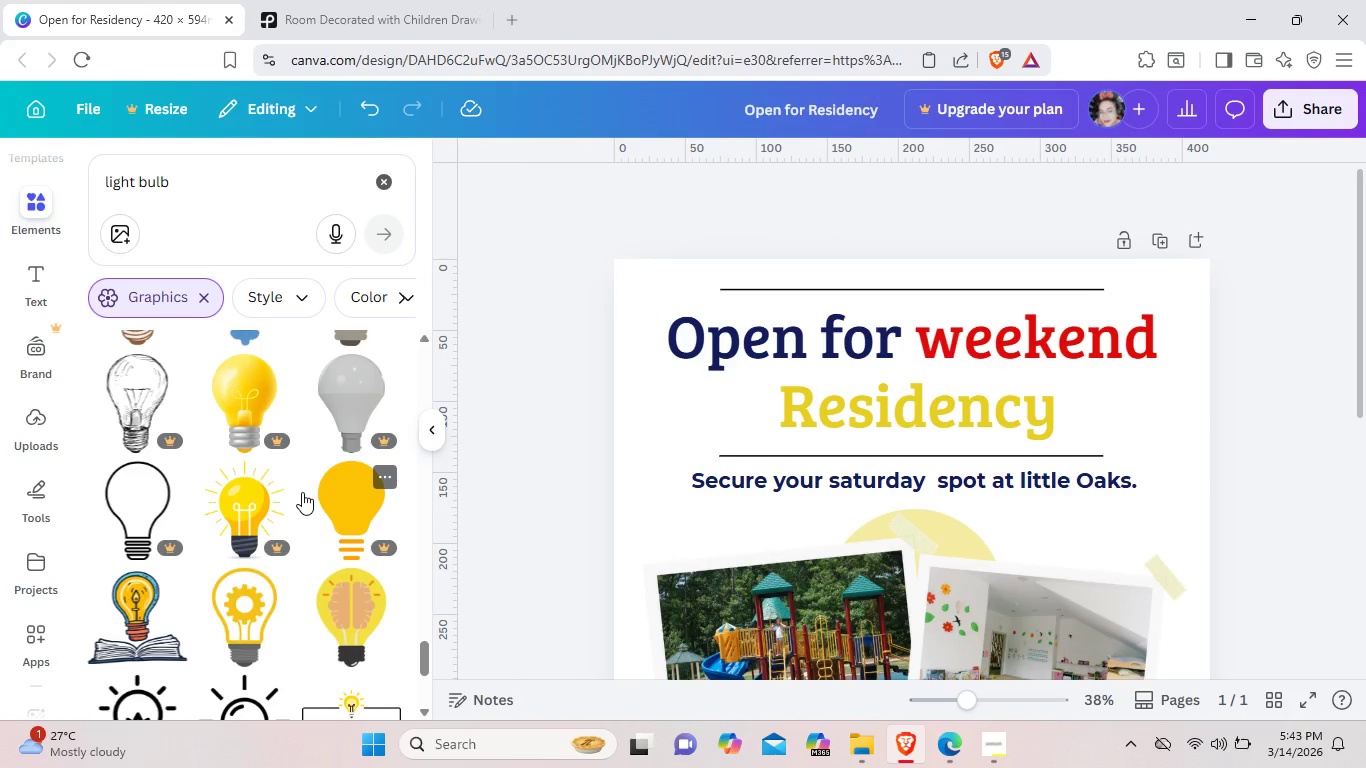 
scroll: coordinate [302, 492], scroll_direction: down, amount: 6.0
 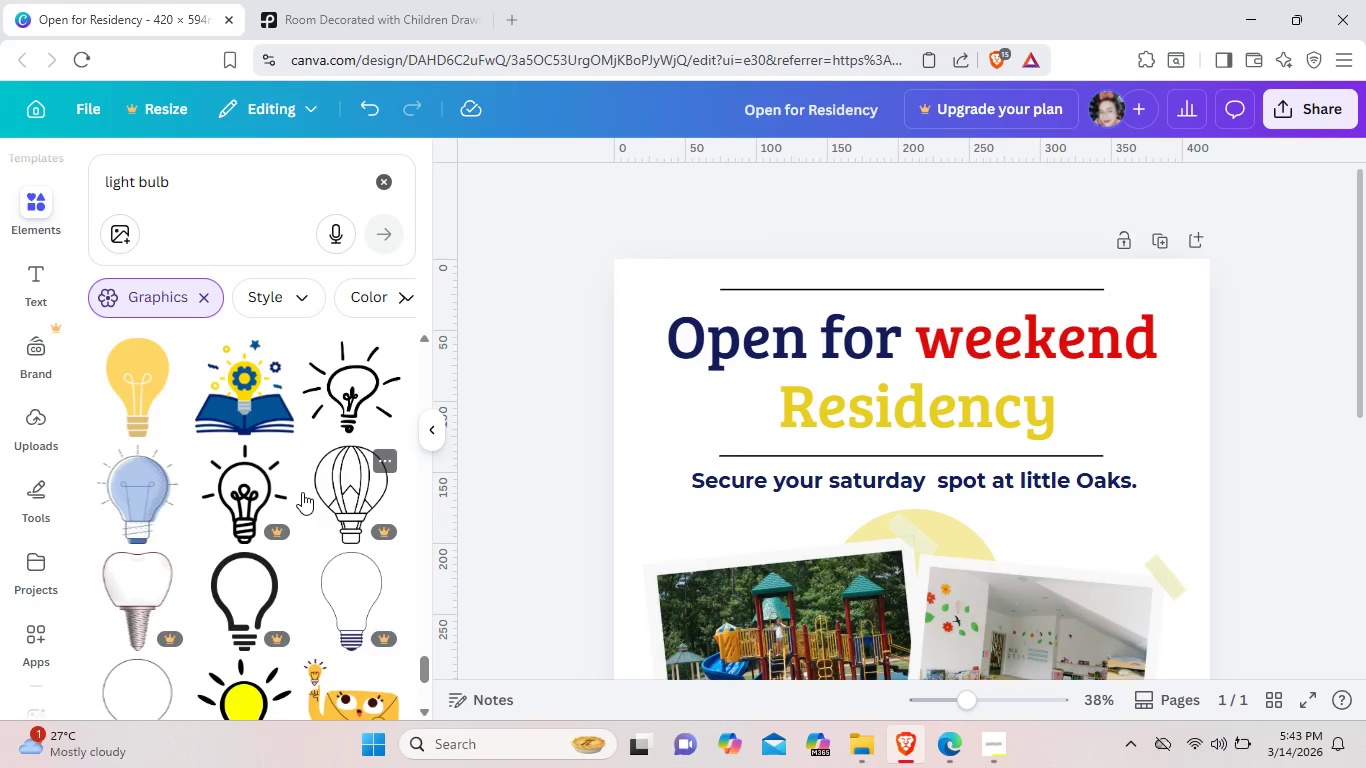 
scroll: coordinate [302, 492], scroll_direction: up, amount: 1.0
 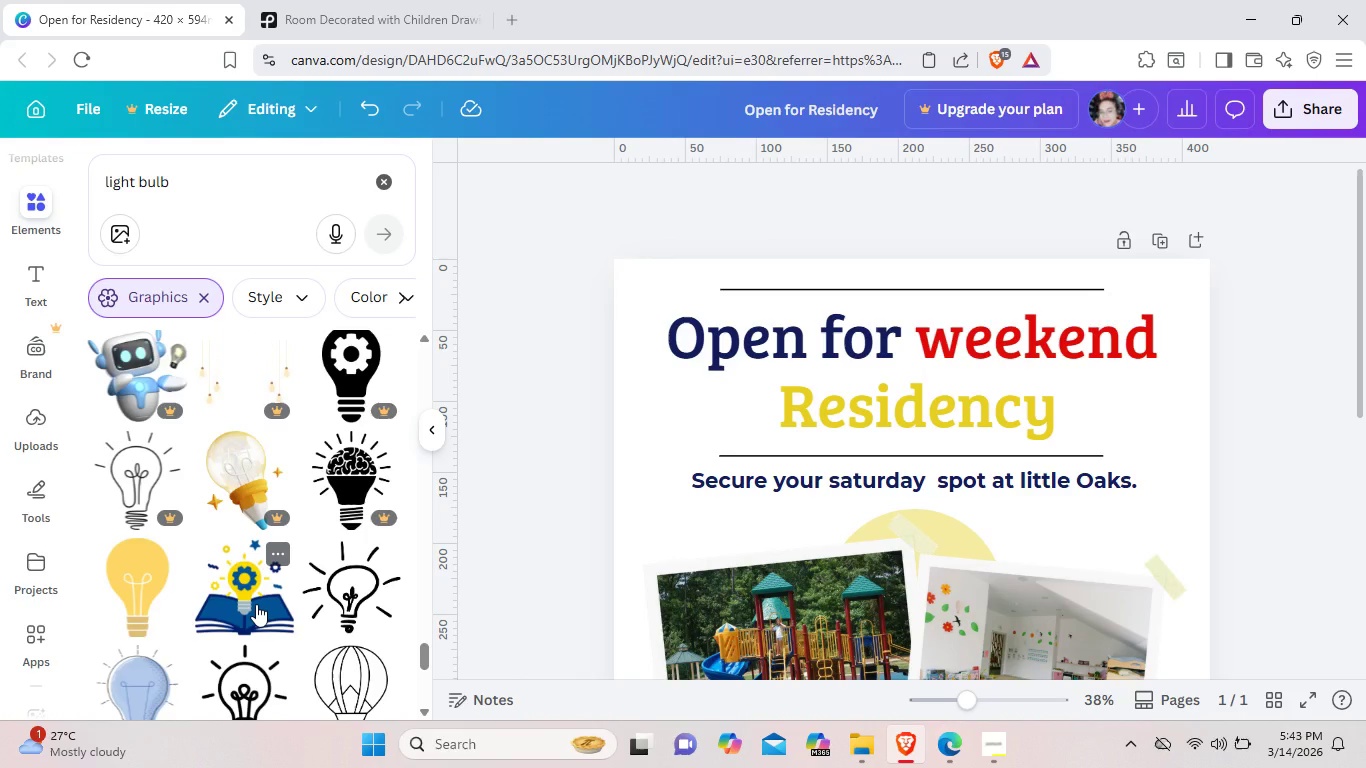 
left_click([256, 604])
 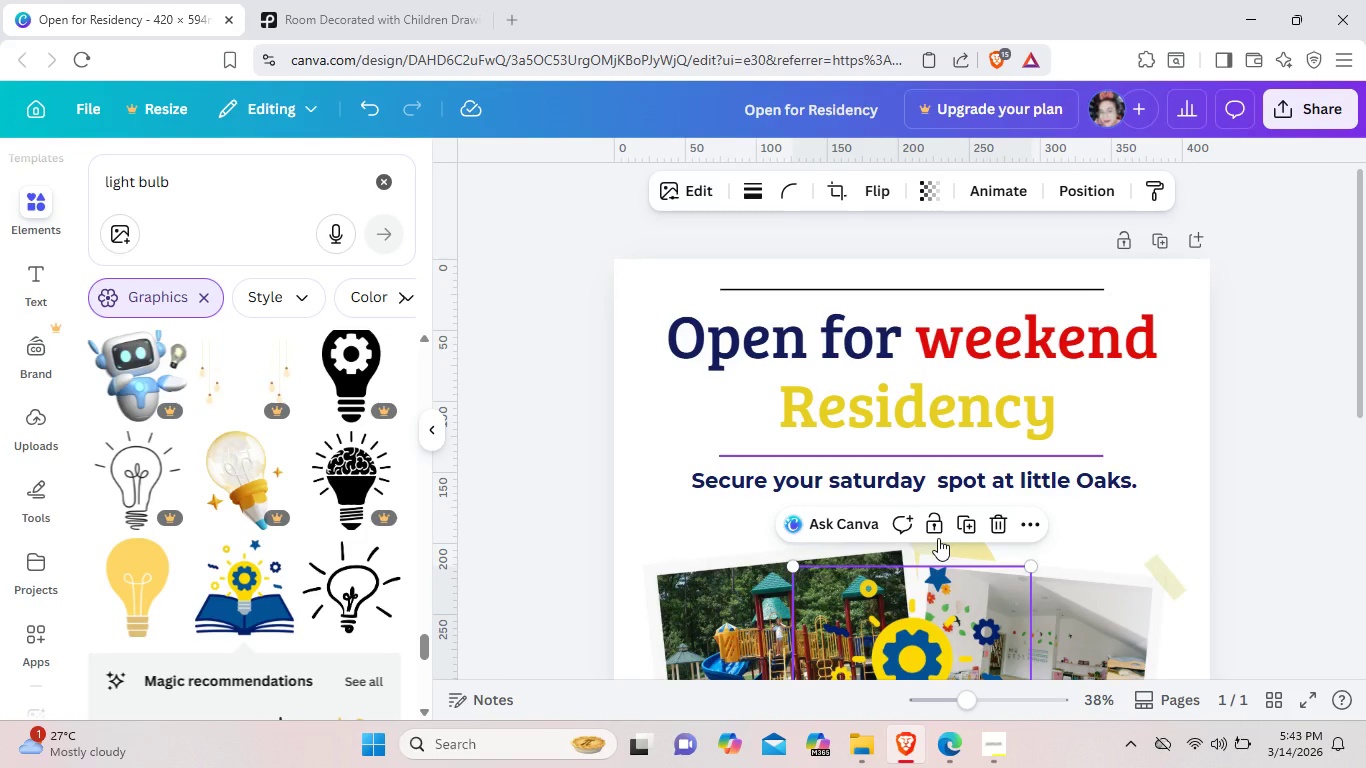 
left_click_drag(start_coordinate=[933, 638], to_coordinate=[775, 399])
 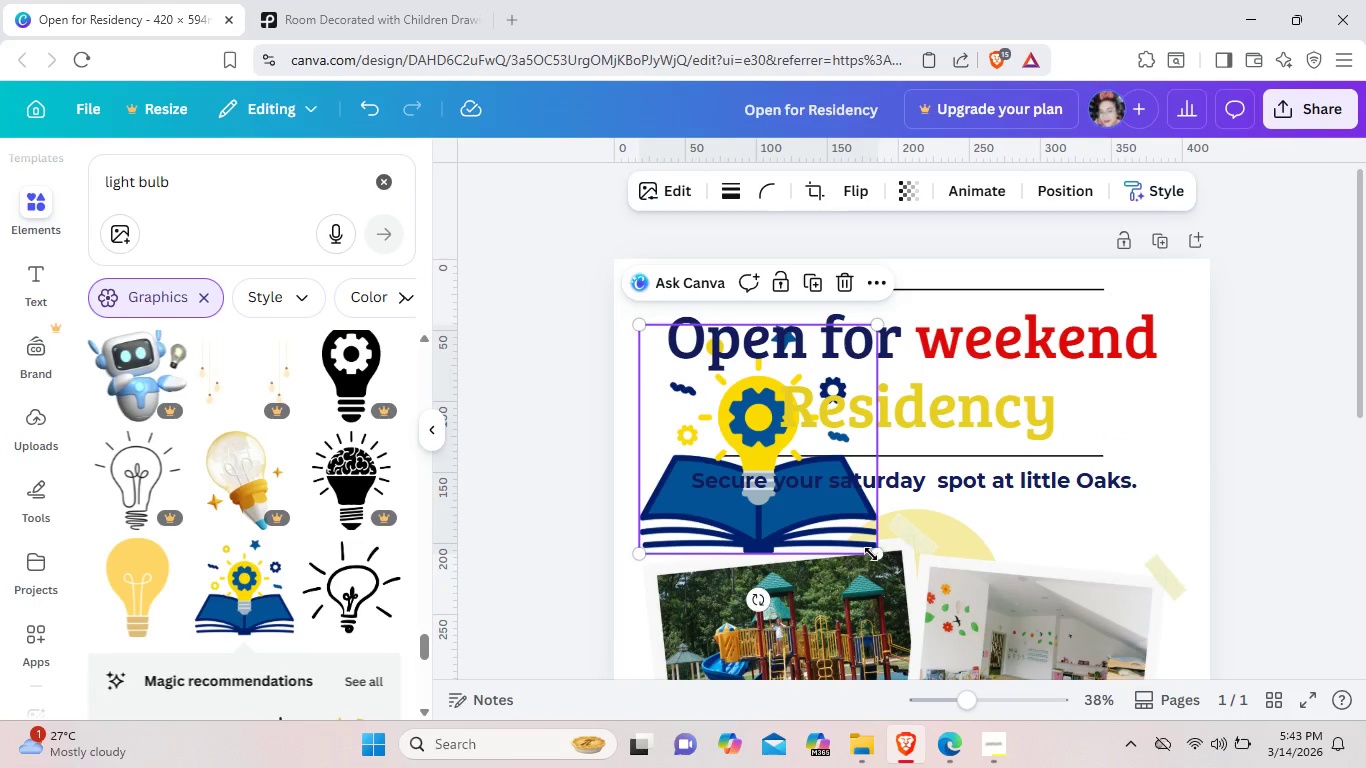 
left_click_drag(start_coordinate=[873, 555], to_coordinate=[723, 378])
 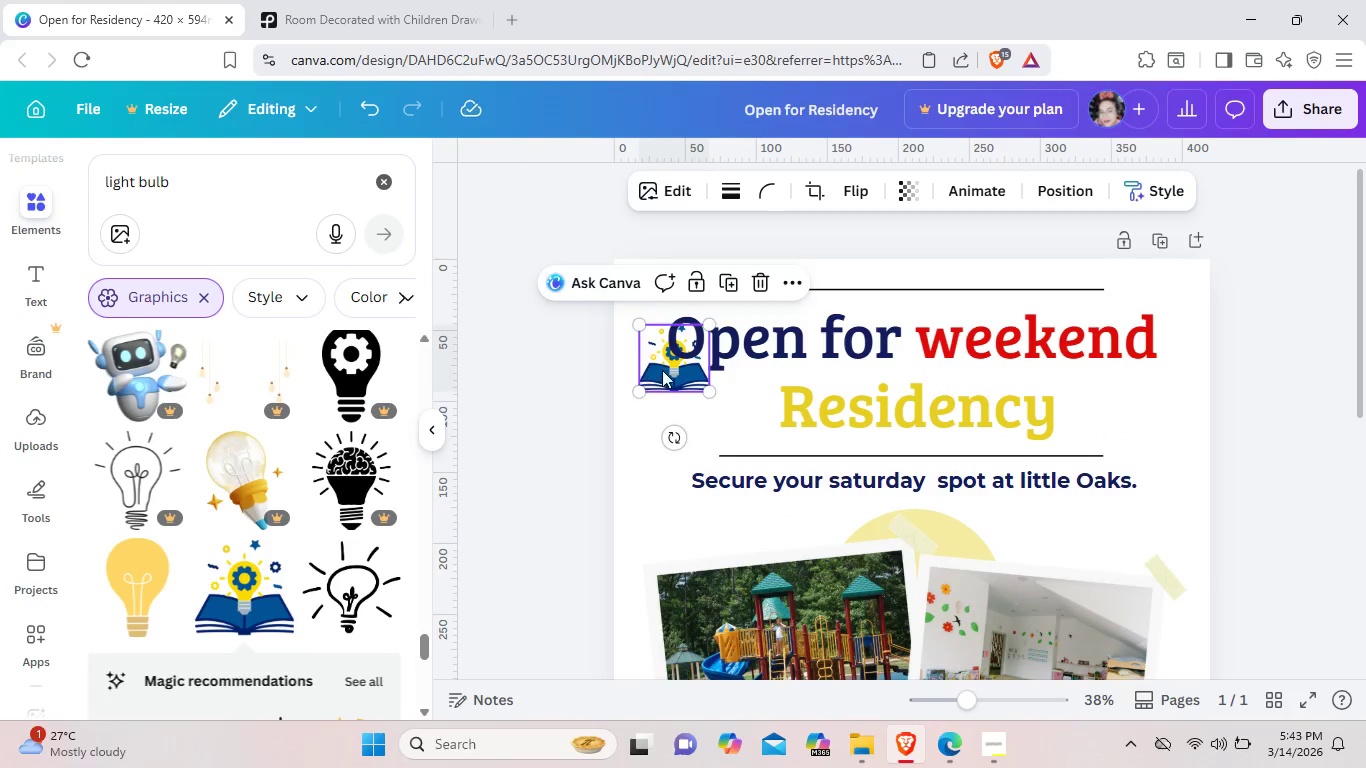 
left_click_drag(start_coordinate=[660, 368], to_coordinate=[722, 411])
 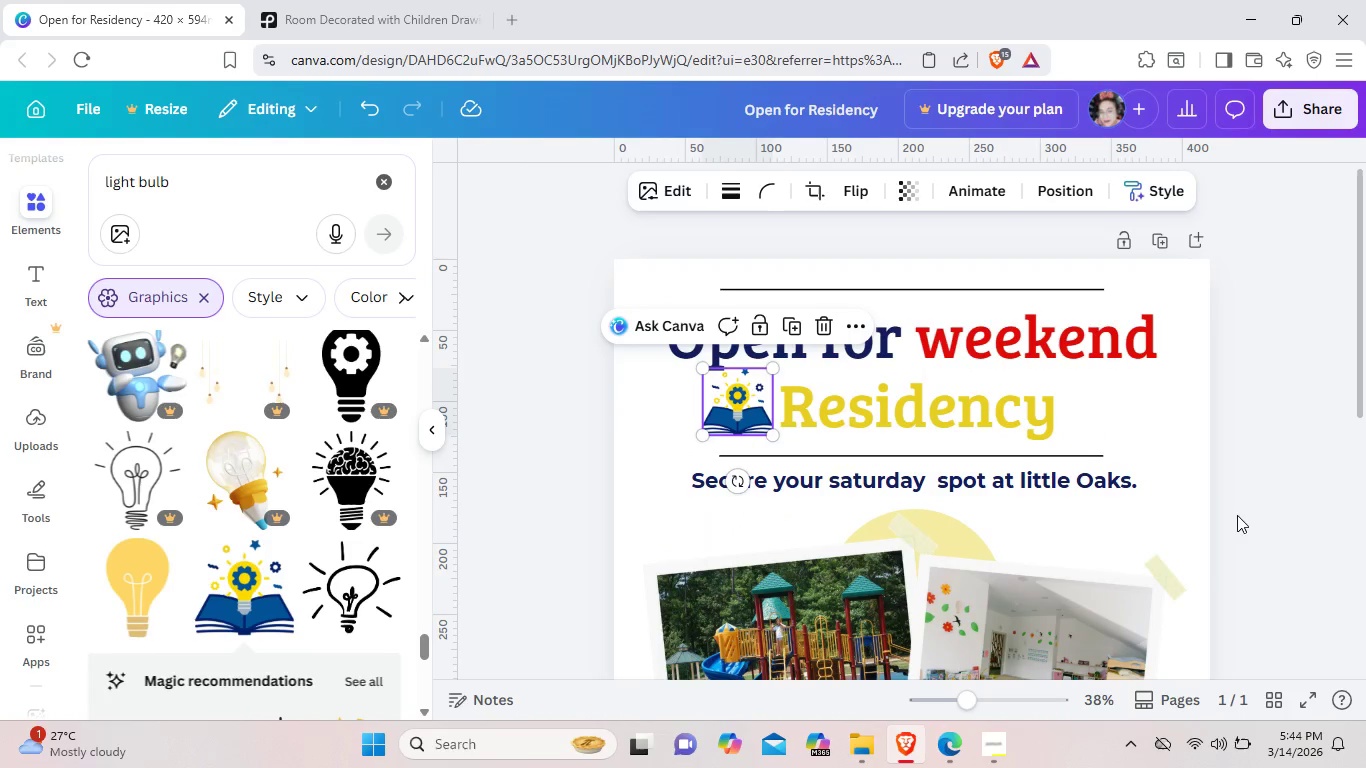 
left_click([1256, 528])
 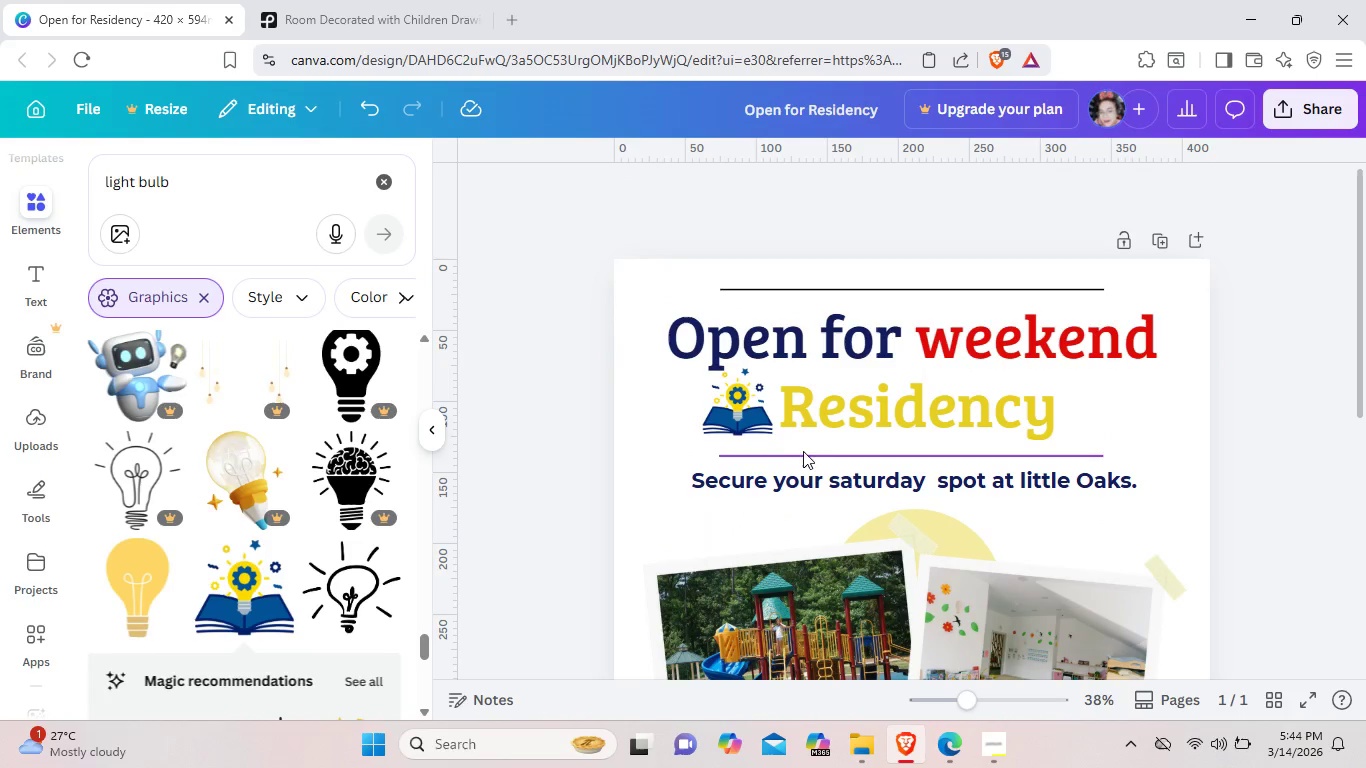 
left_click([757, 422])
 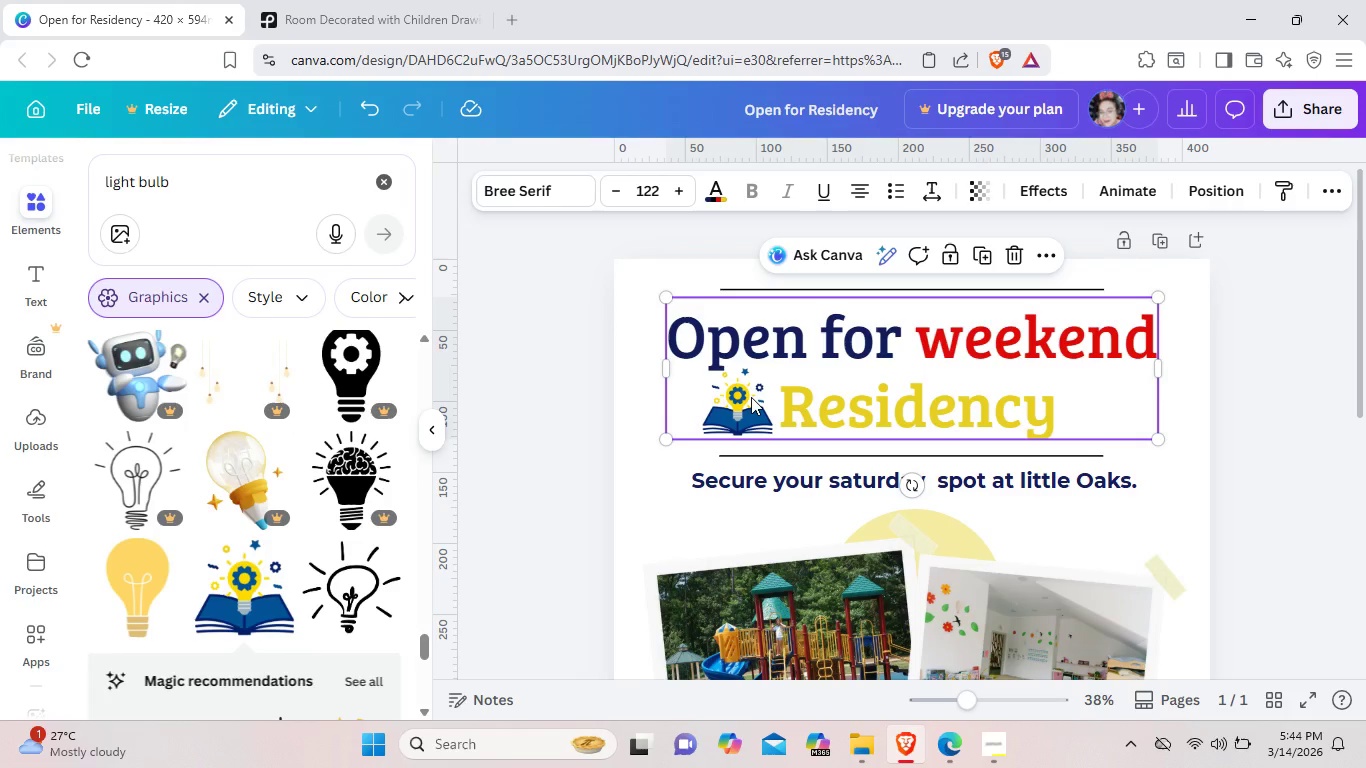 
double_click([751, 397])
 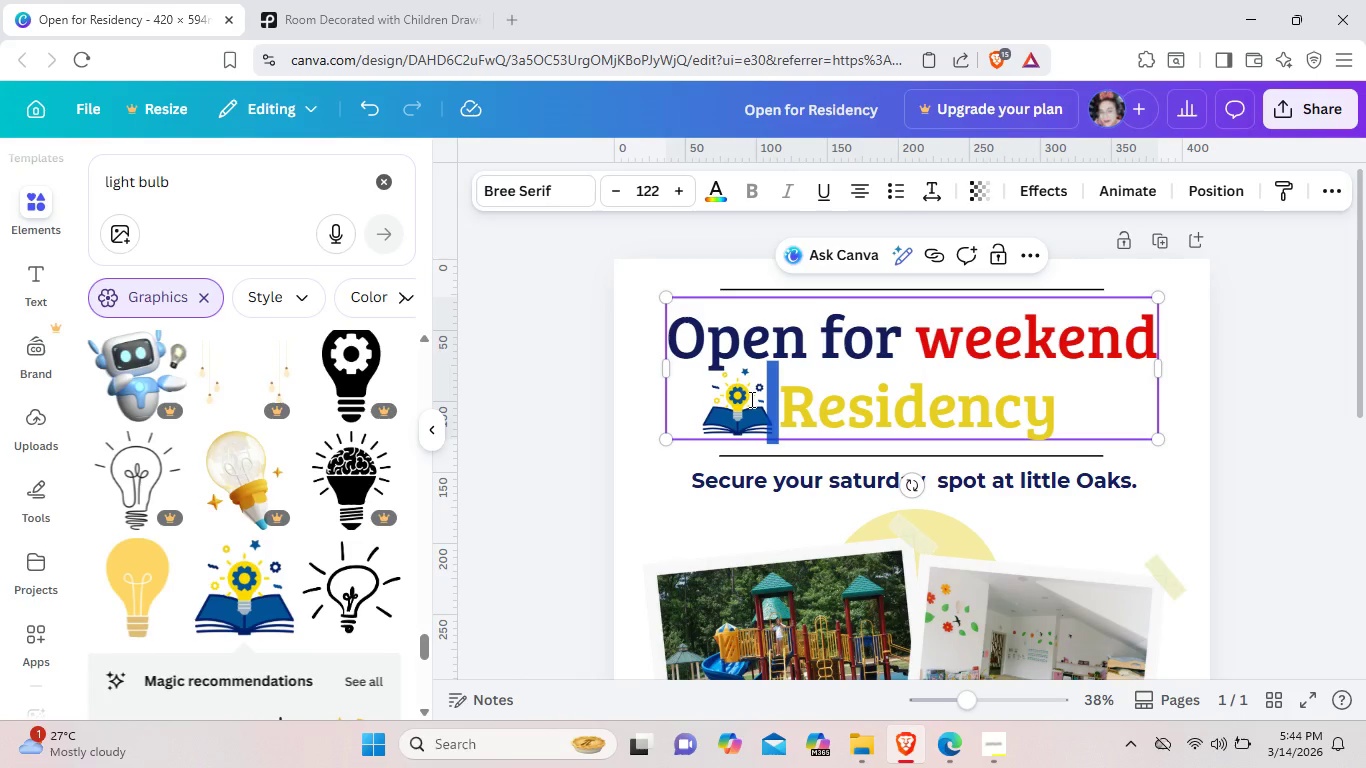 
left_click([750, 399])
 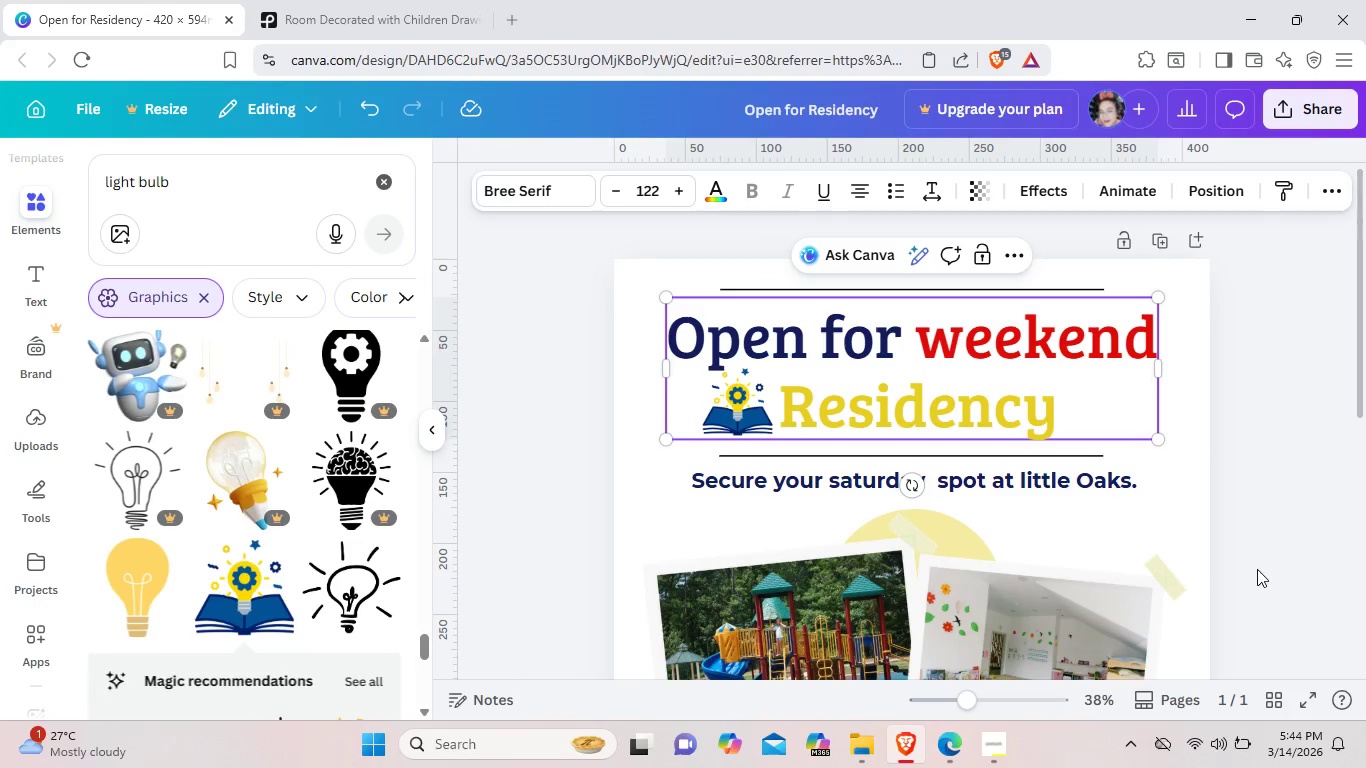 
left_click([1257, 569])
 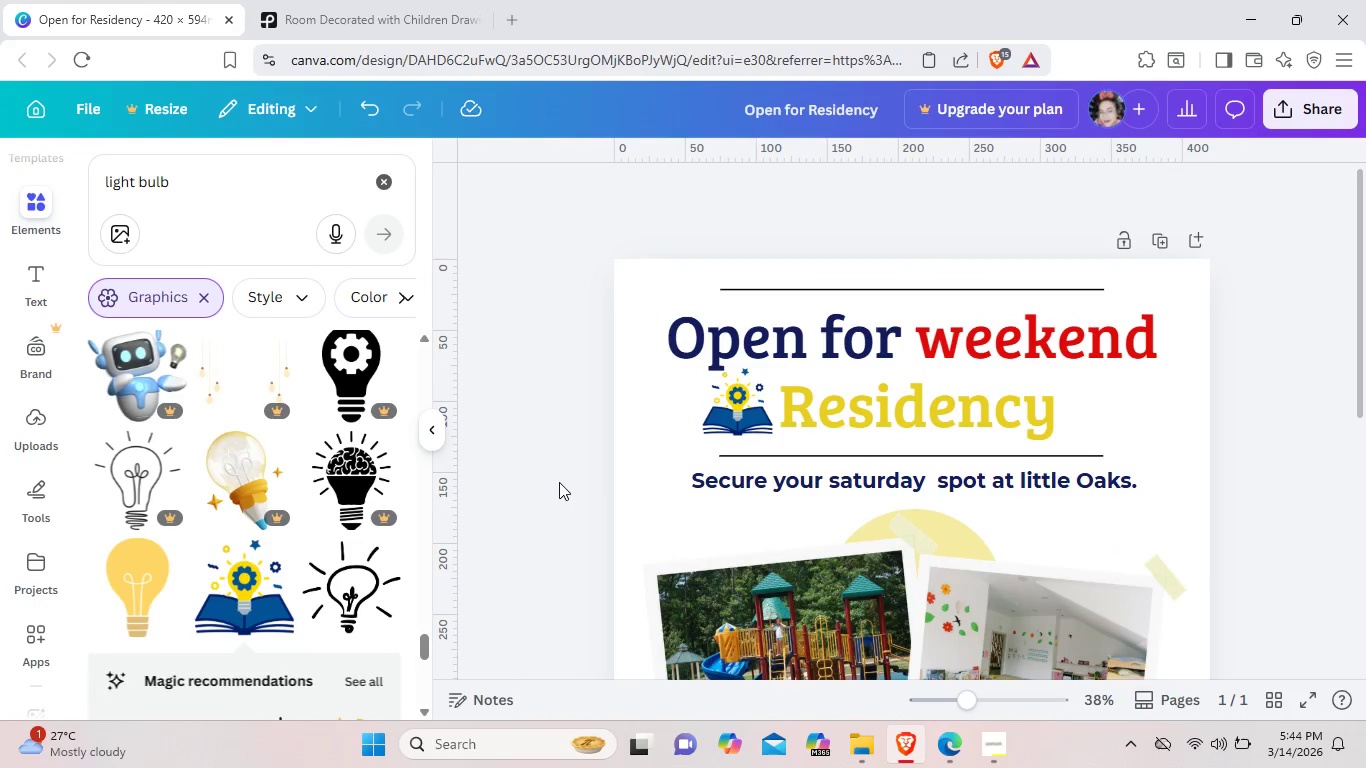 
scroll: coordinate [288, 531], scroll_direction: down, amount: 1.0
 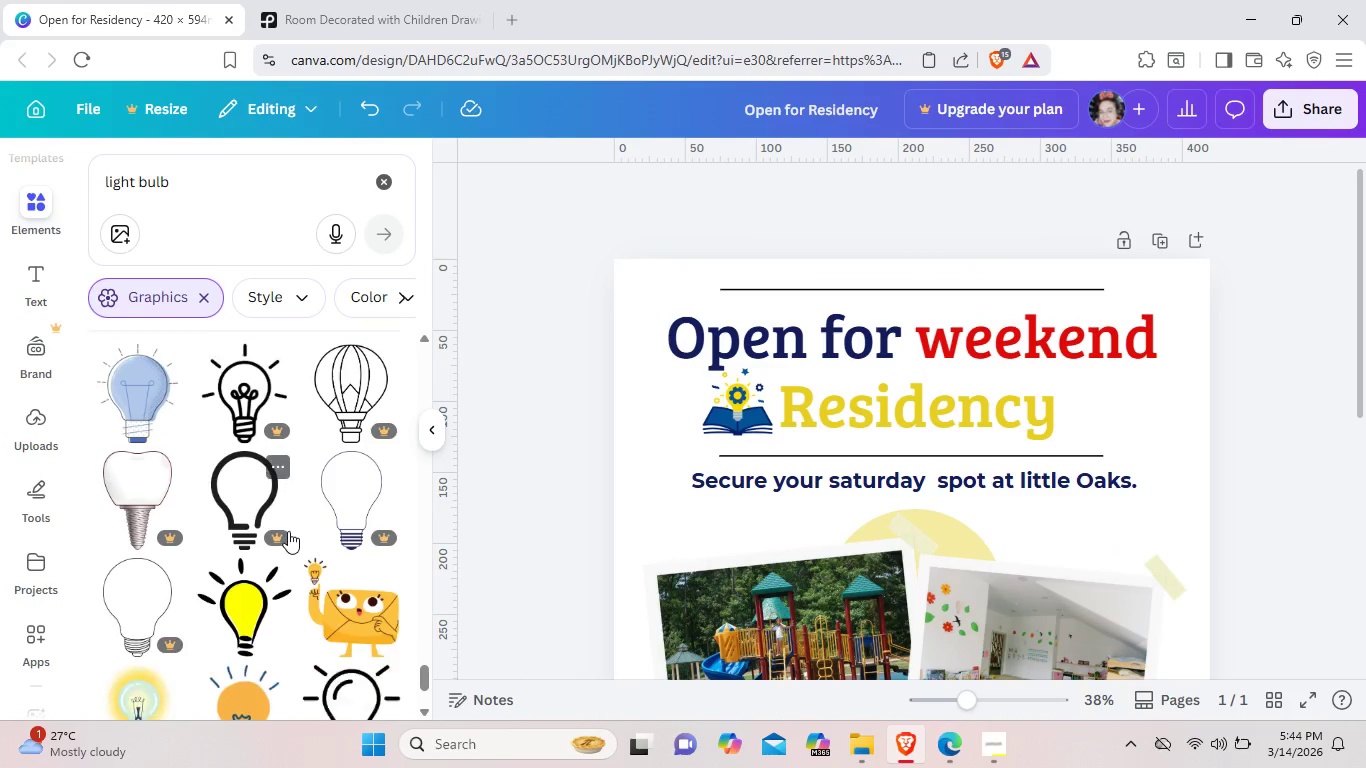 
scroll: coordinate [318, 431], scroll_direction: up, amount: 6.0
 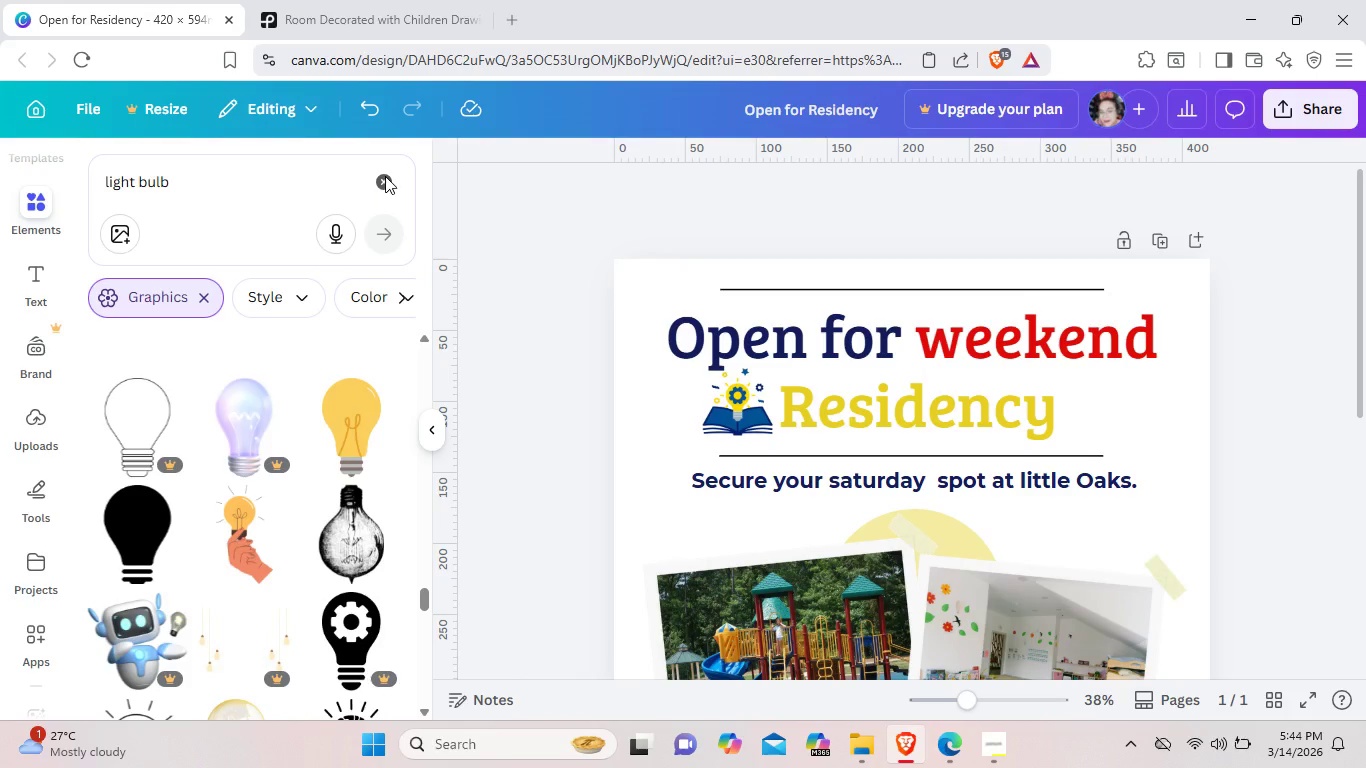 
left_click([385, 176])
 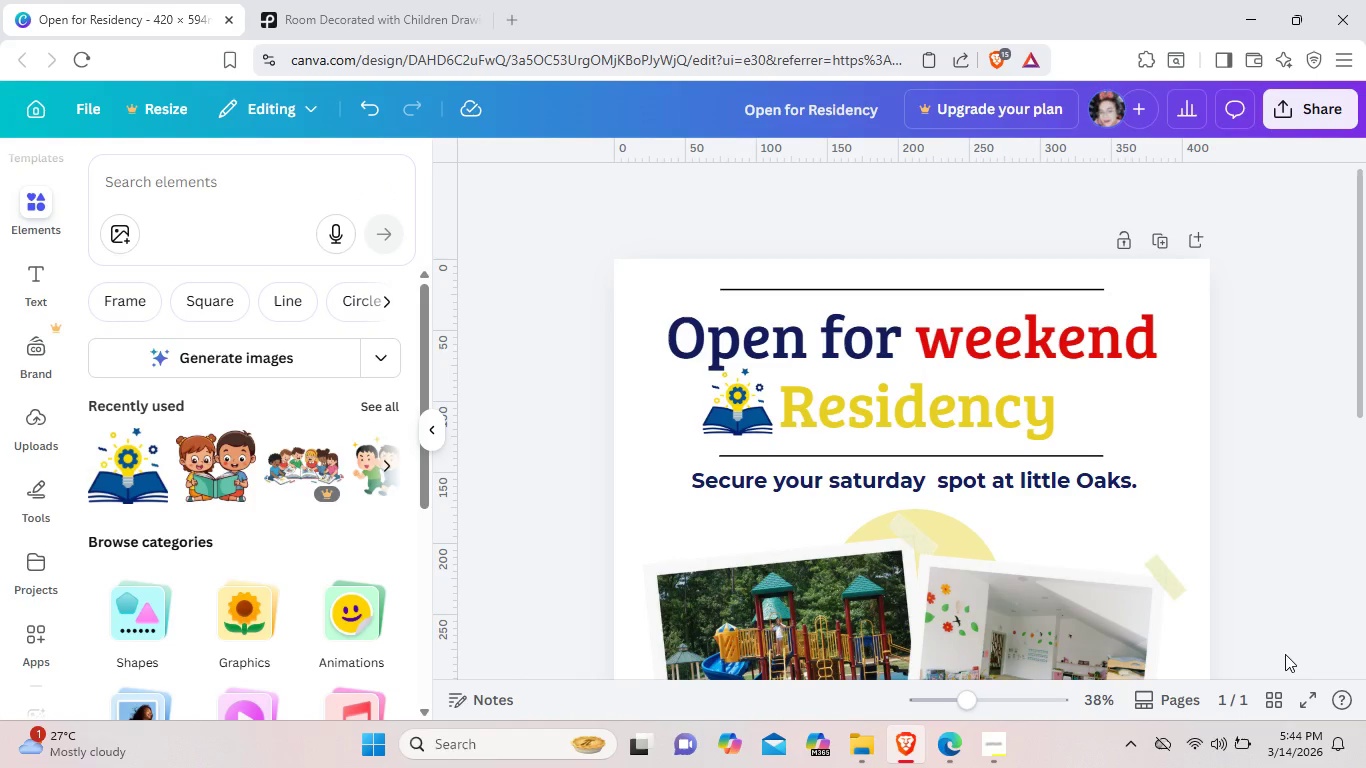 
wait(12.88)
 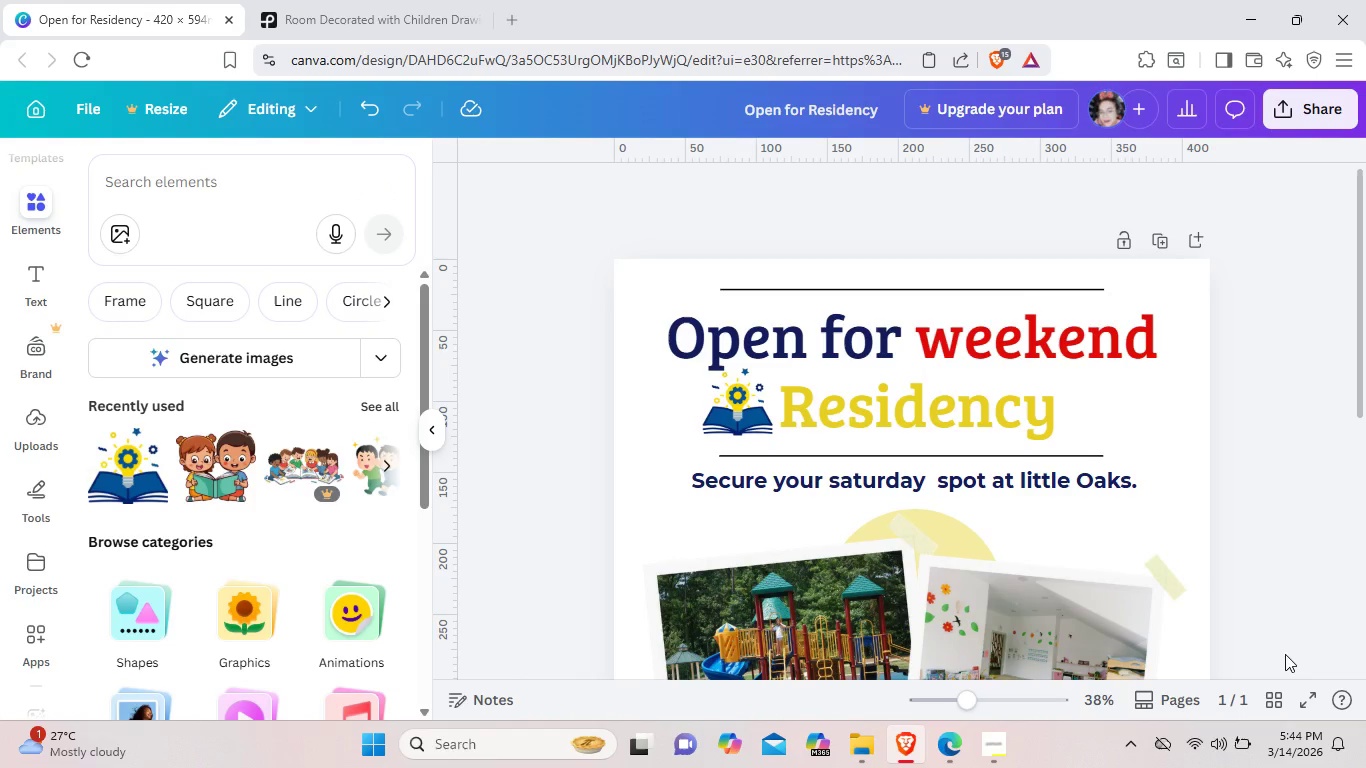 
left_click([294, 203])
 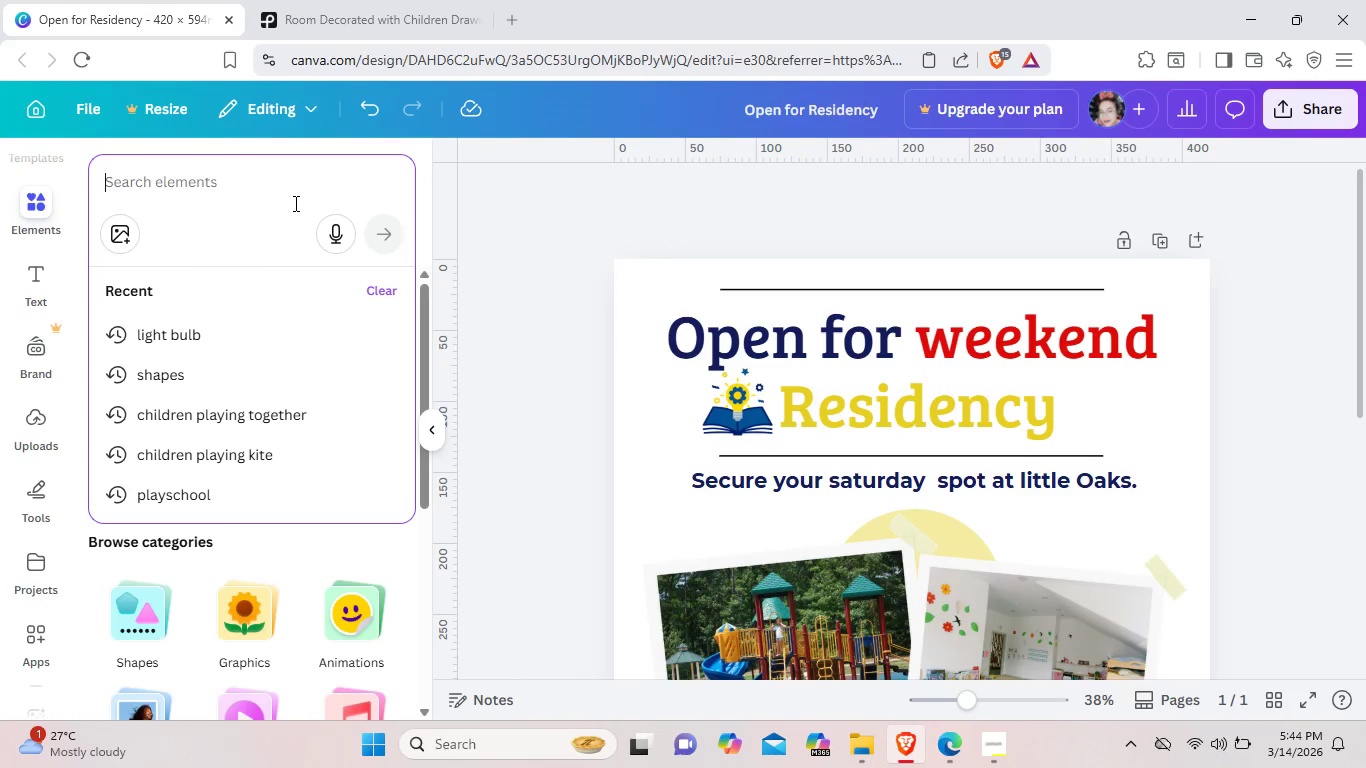 
type(school)
 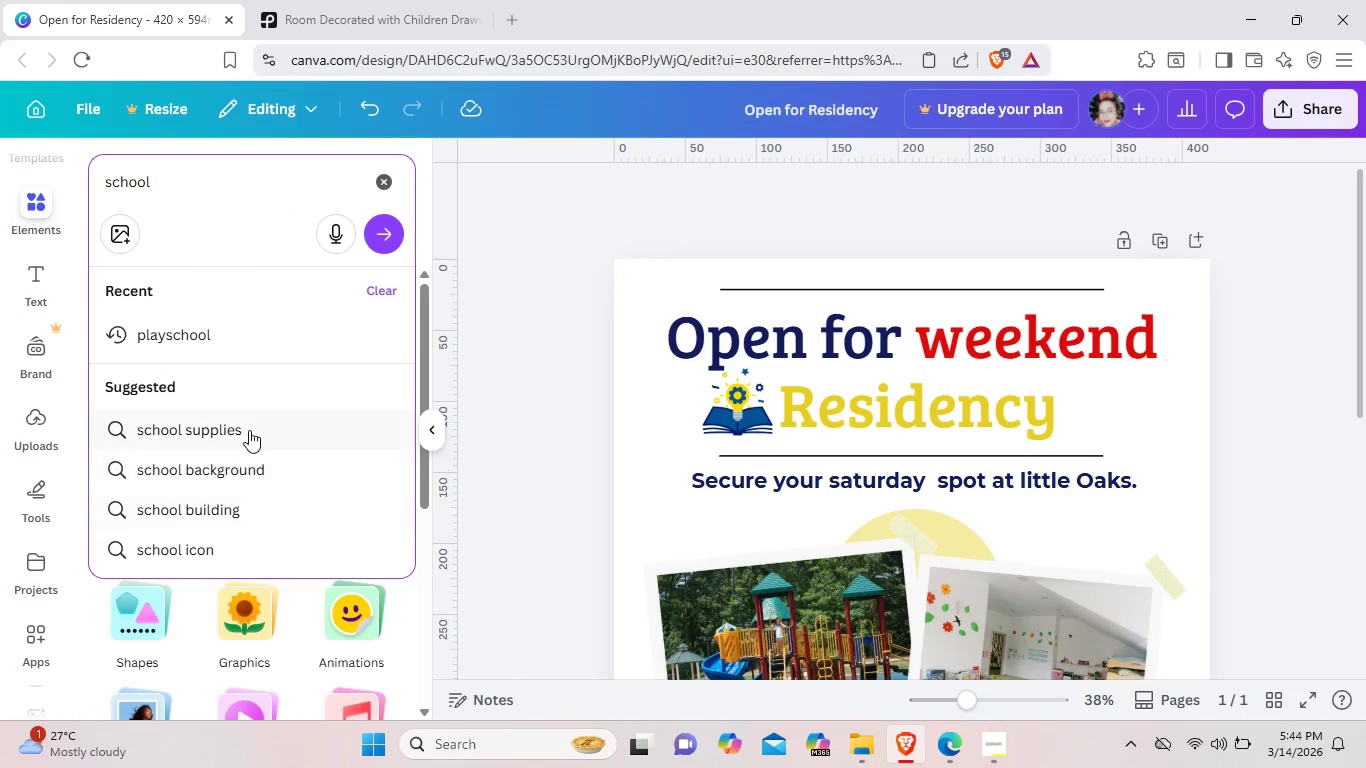 
left_click([251, 430])
 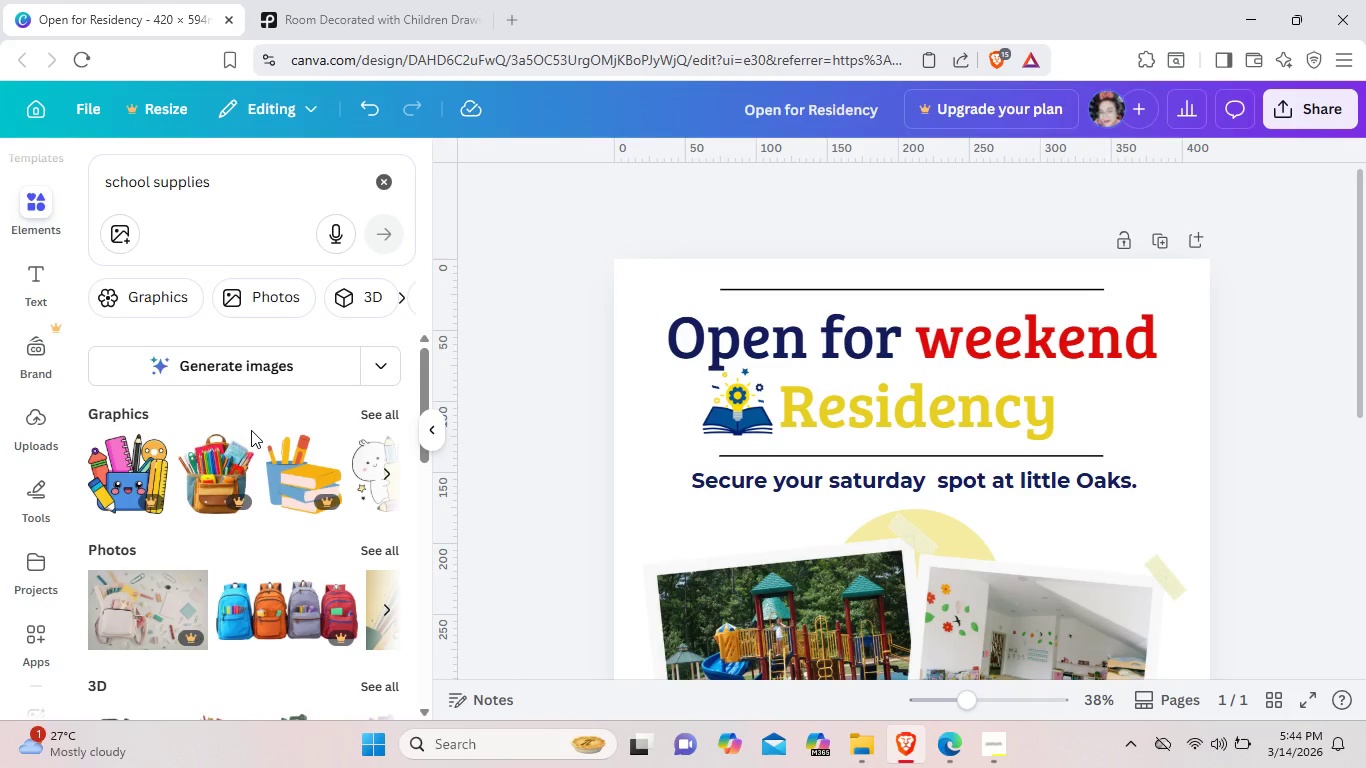 
wait(5.42)
 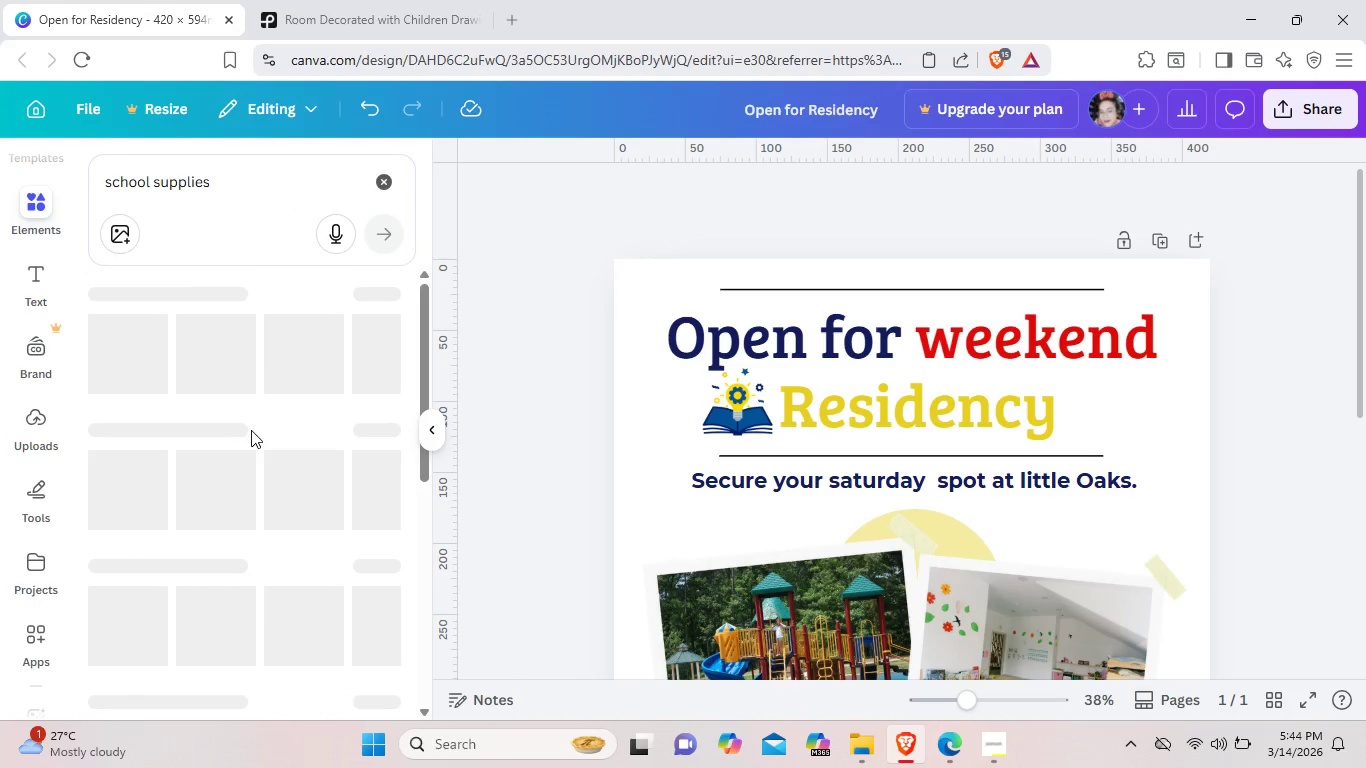 
left_click([371, 409])
 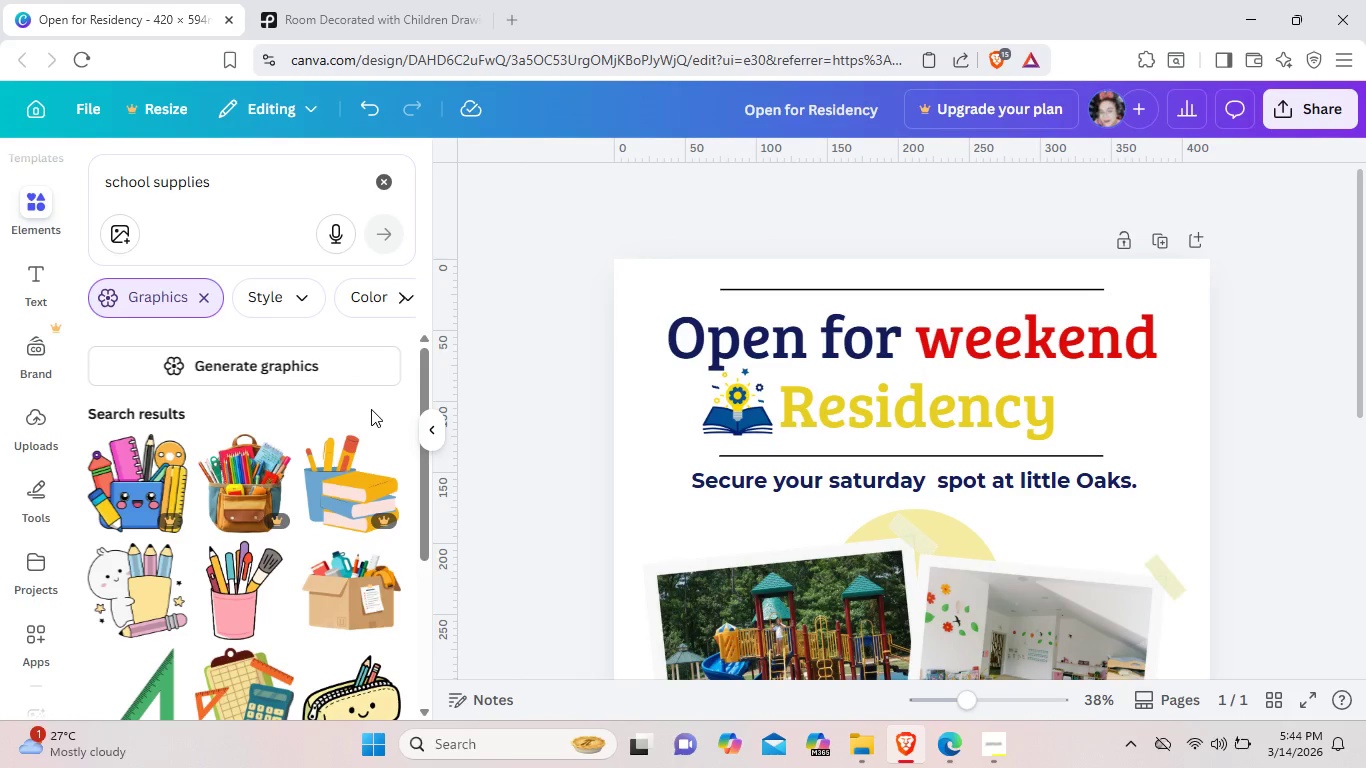 
scroll: coordinate [284, 593], scroll_direction: down, amount: 7.0
 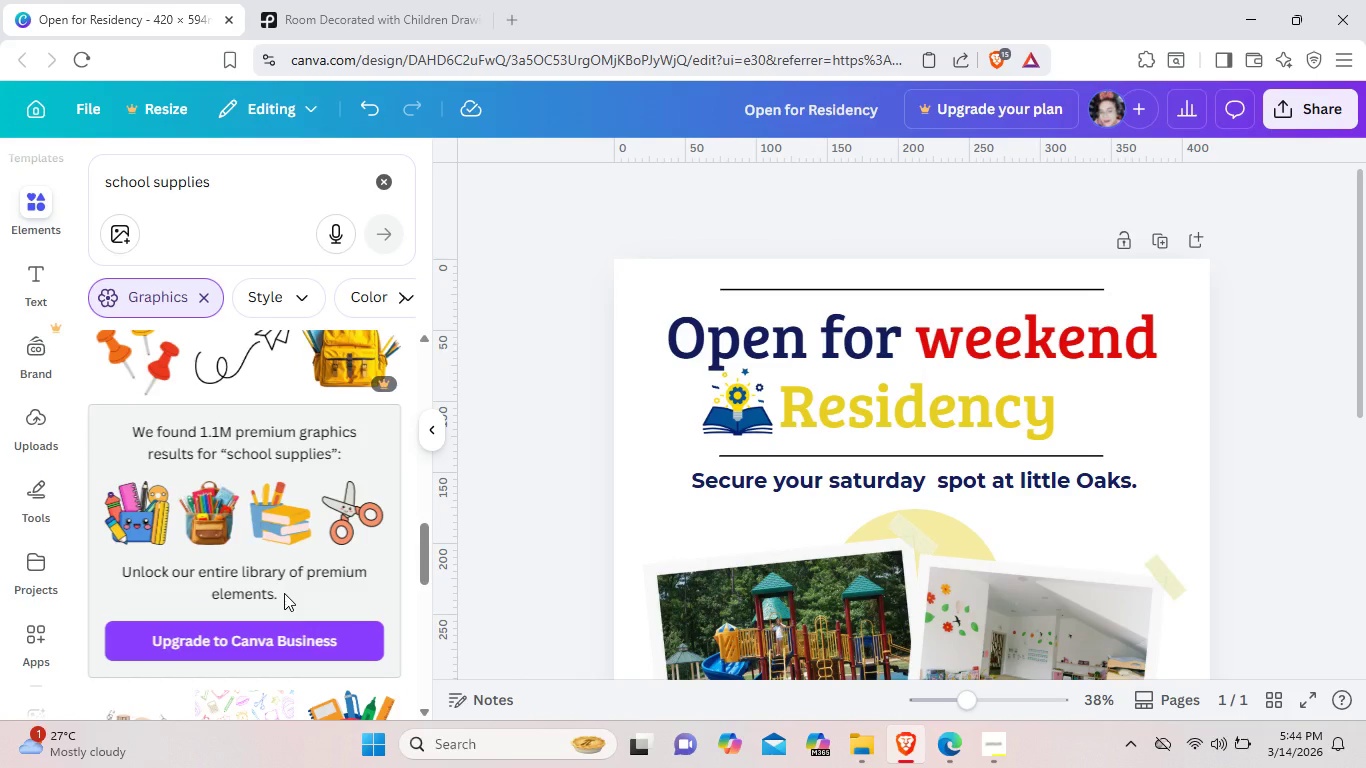 
scroll: coordinate [284, 593], scroll_direction: down, amount: 4.0
 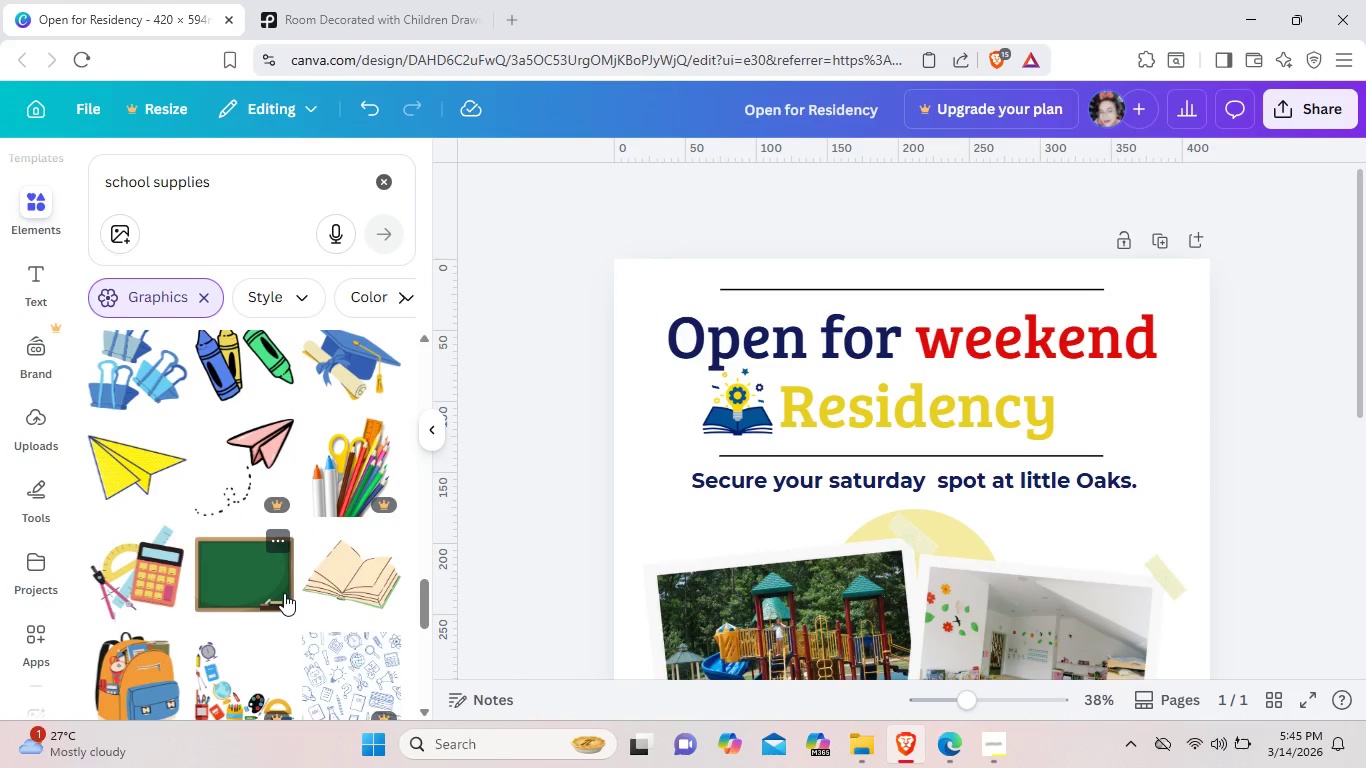 
scroll: coordinate [284, 593], scroll_direction: none, amount: 0.0
 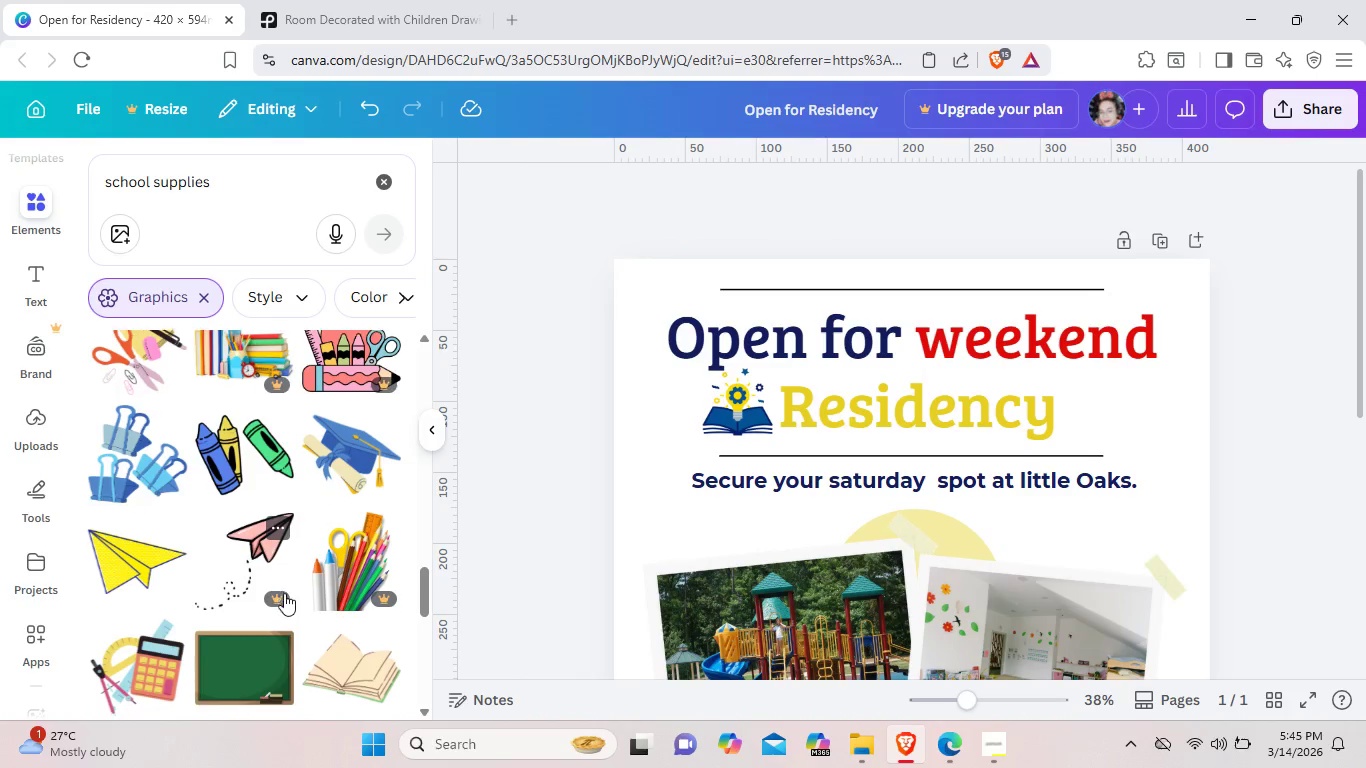 
scroll: coordinate [284, 593], scroll_direction: down, amount: 1.0
 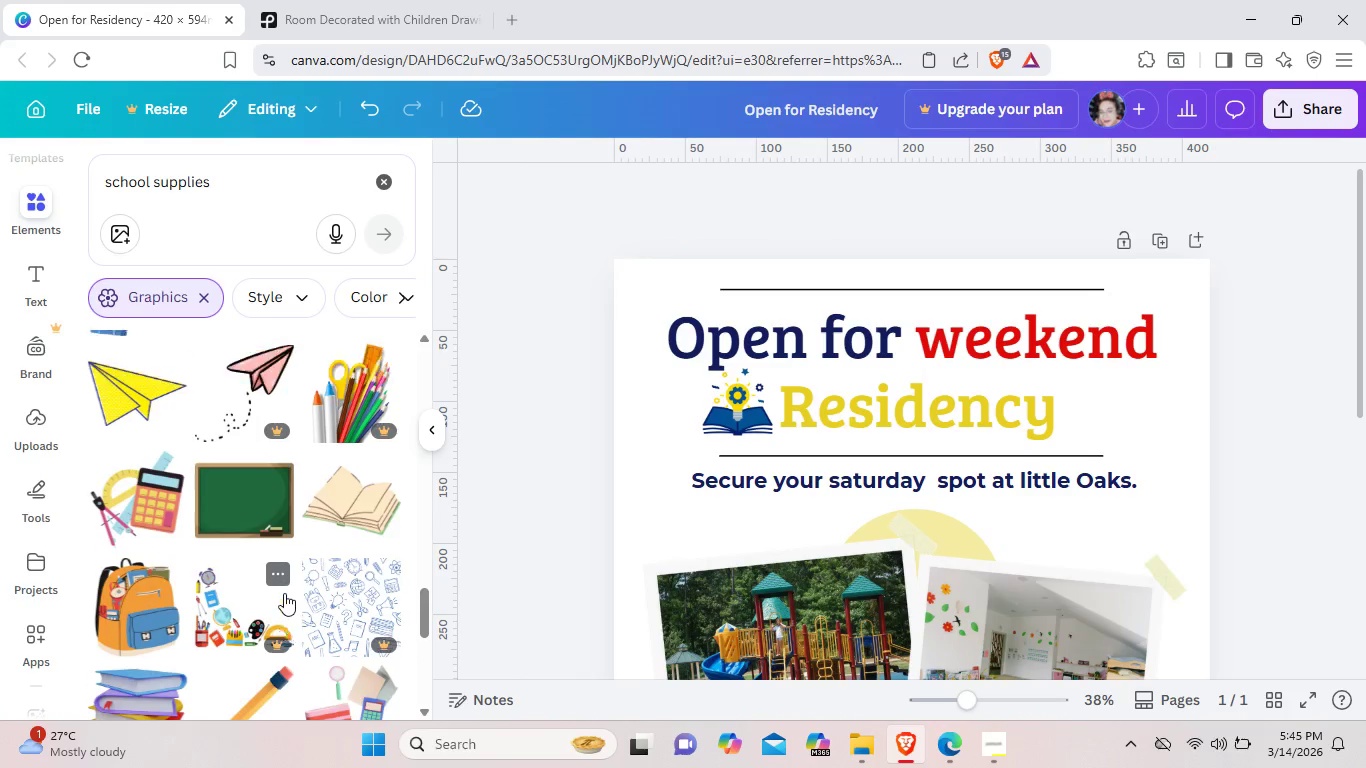 
scroll: coordinate [284, 593], scroll_direction: up, amount: 1.0
 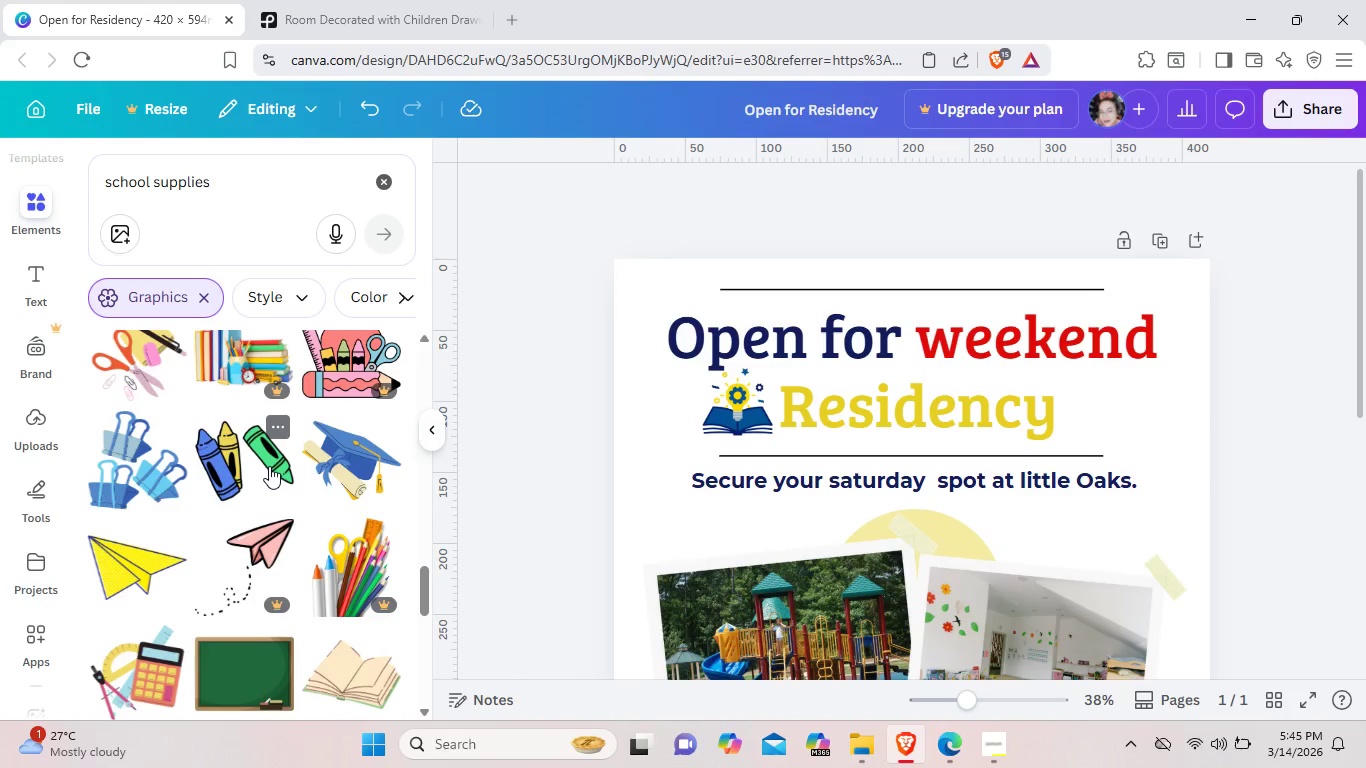 
left_click([269, 466])
 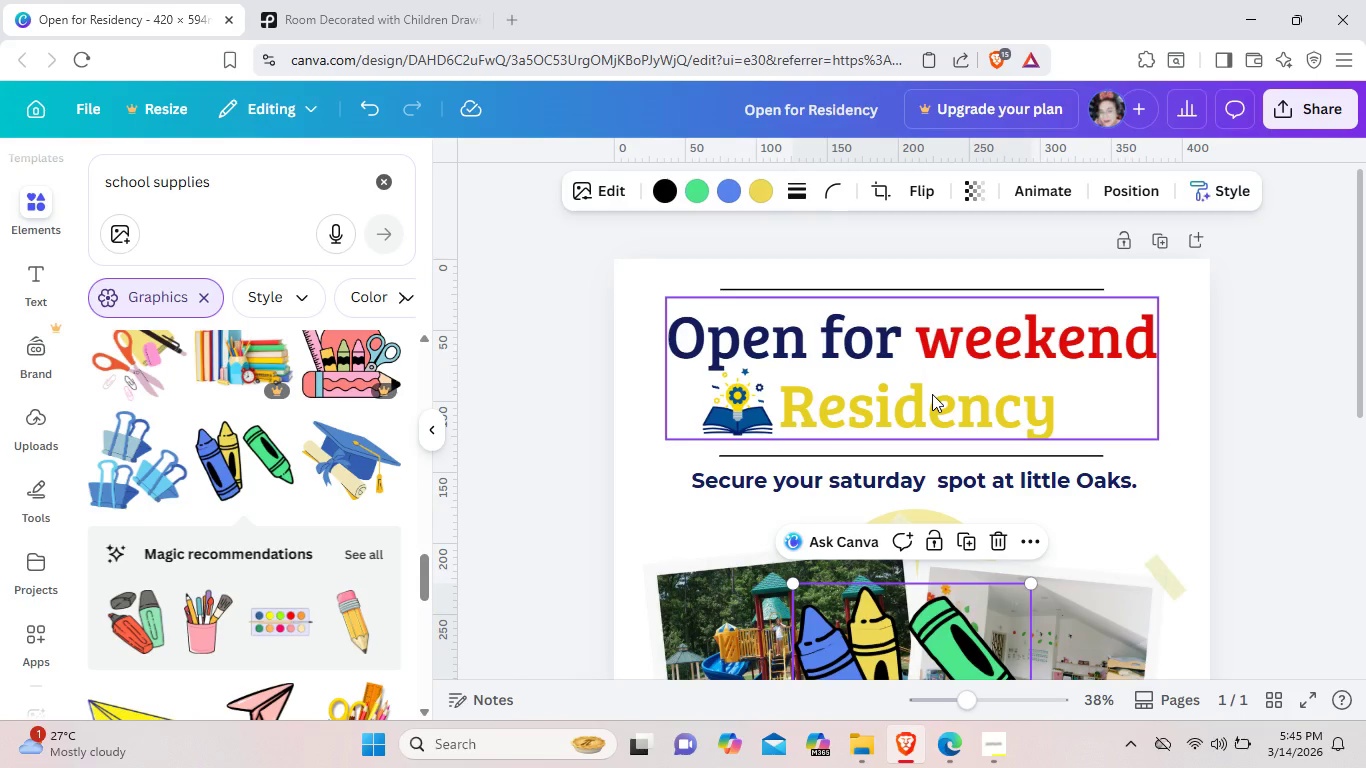 
wait(6.95)
 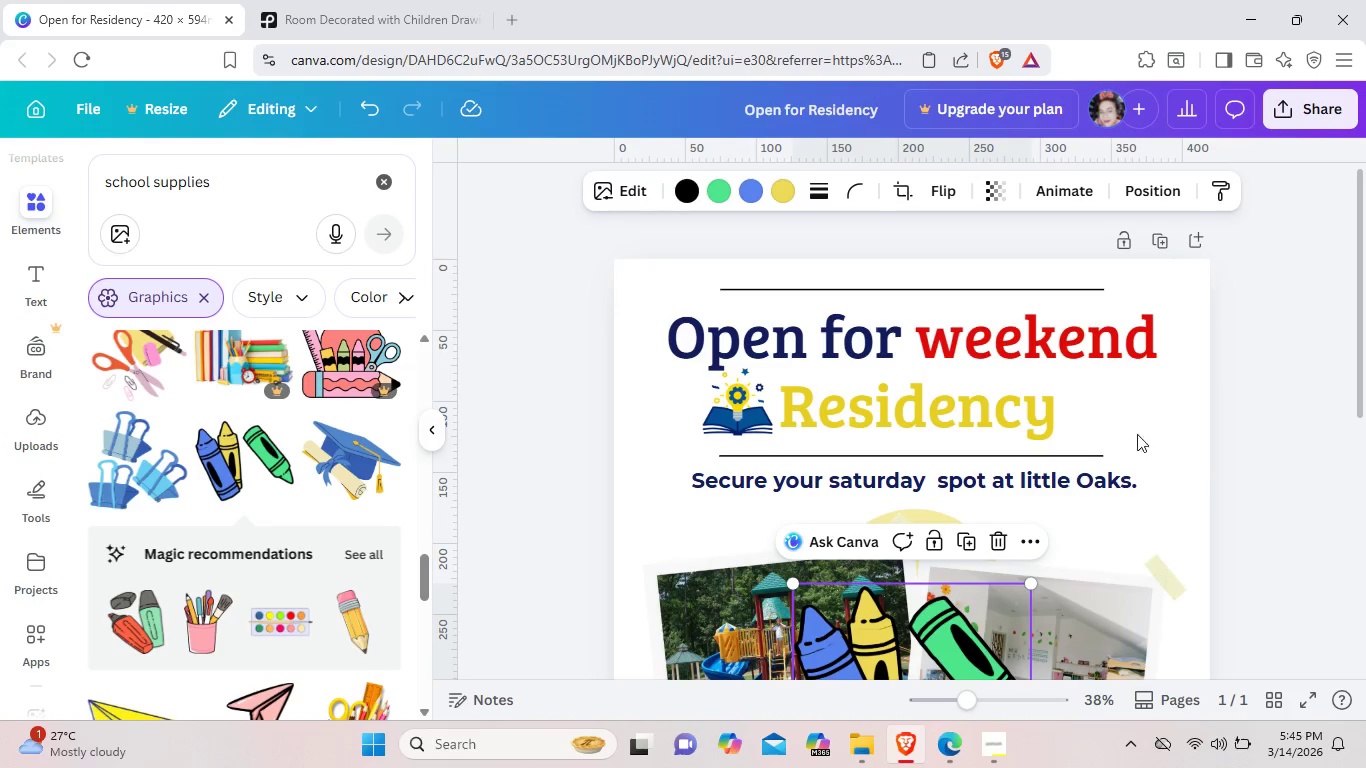 
scroll: coordinate [921, 425], scroll_direction: up, amount: 2.0
 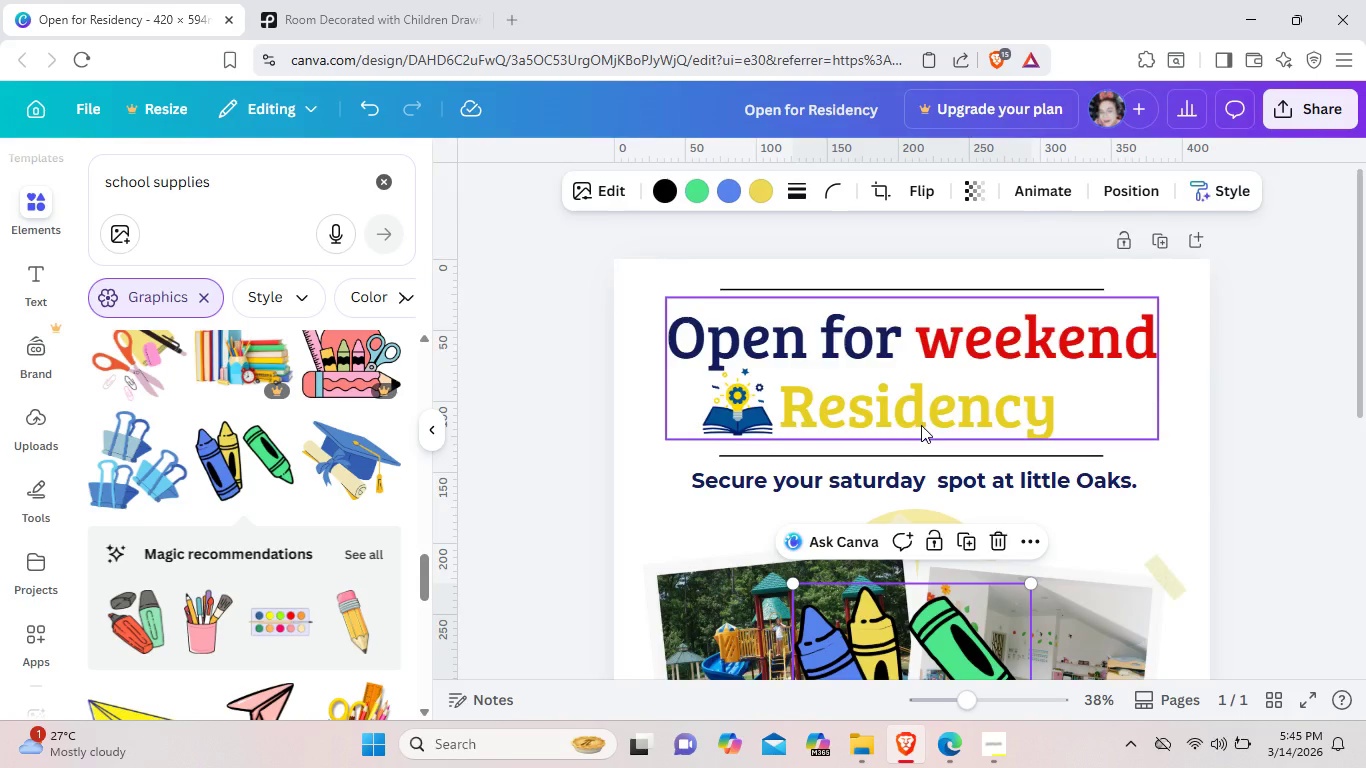 
scroll: coordinate [921, 425], scroll_direction: none, amount: 0.0
 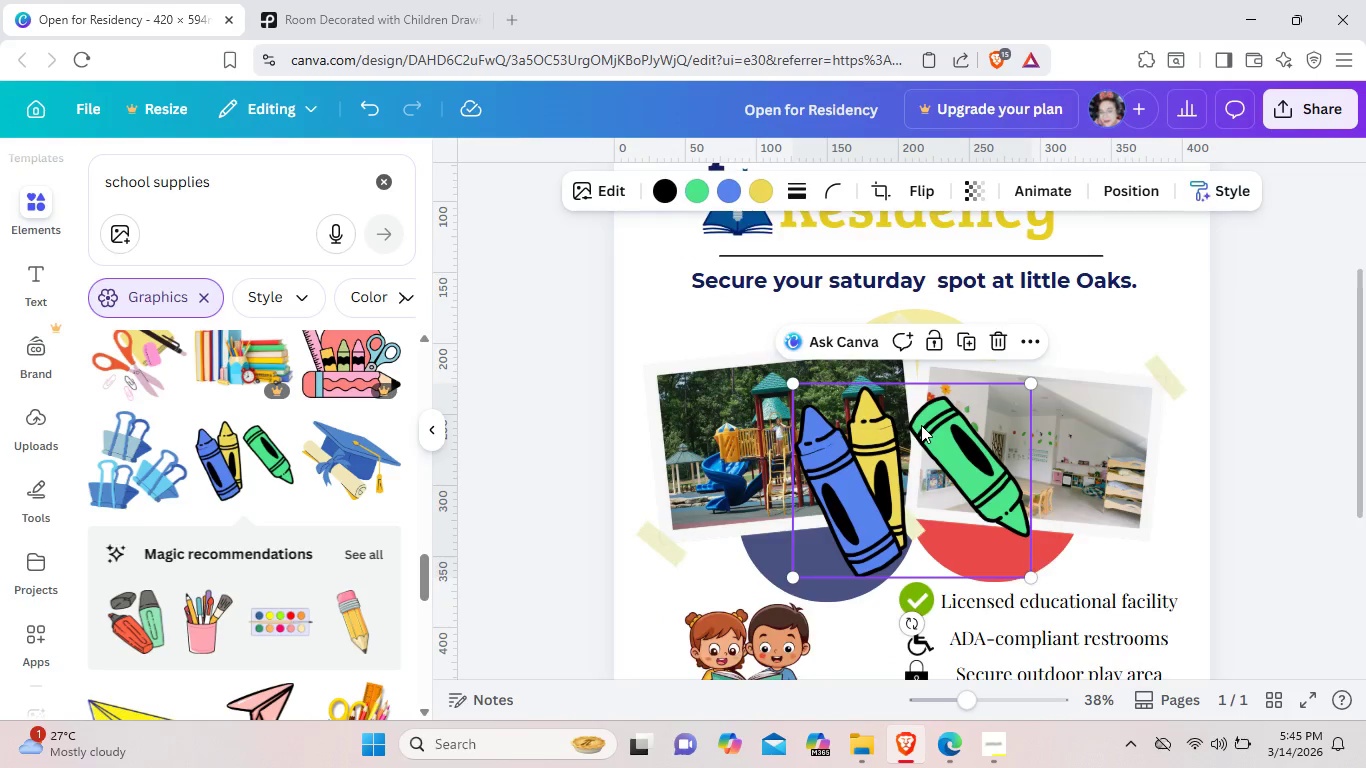 
scroll: coordinate [921, 425], scroll_direction: down, amount: 1.0
 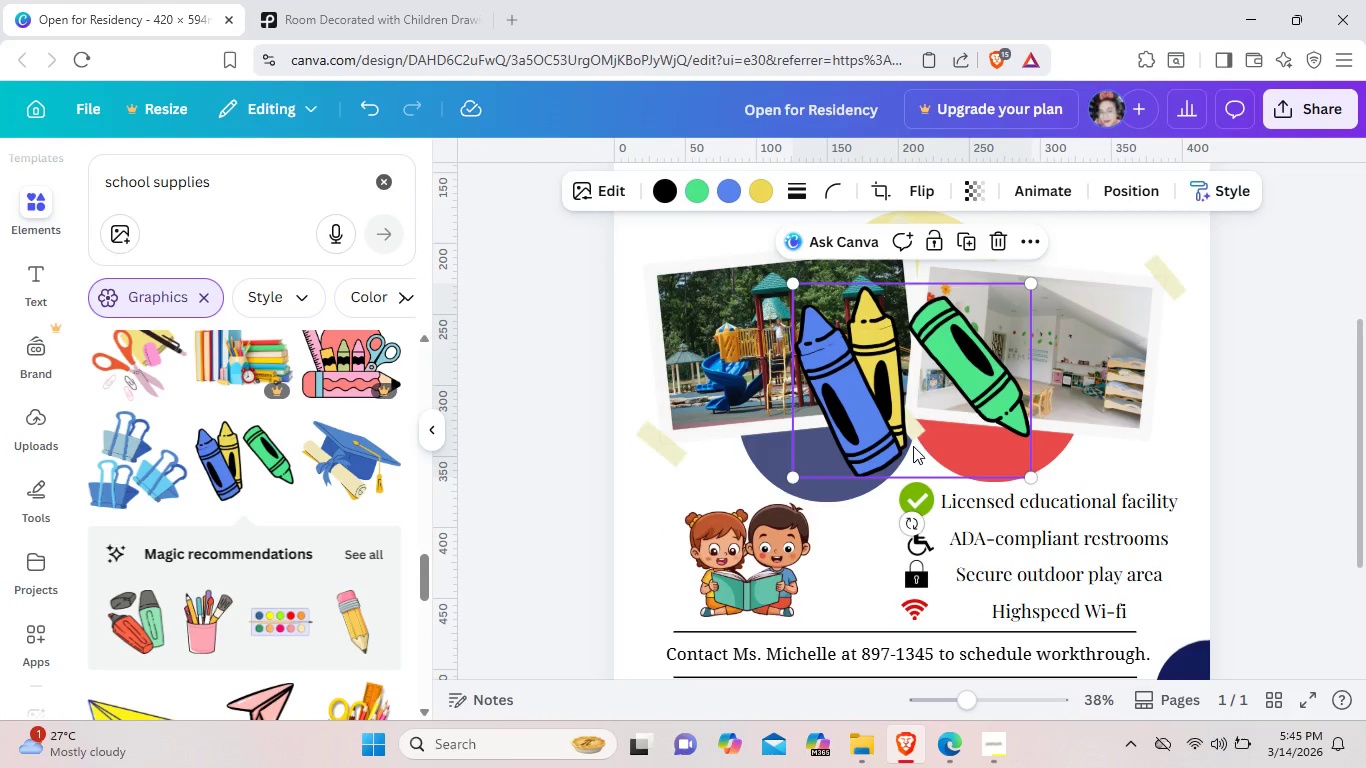 
left_click_drag(start_coordinate=[913, 446], to_coordinate=[1139, 210])
 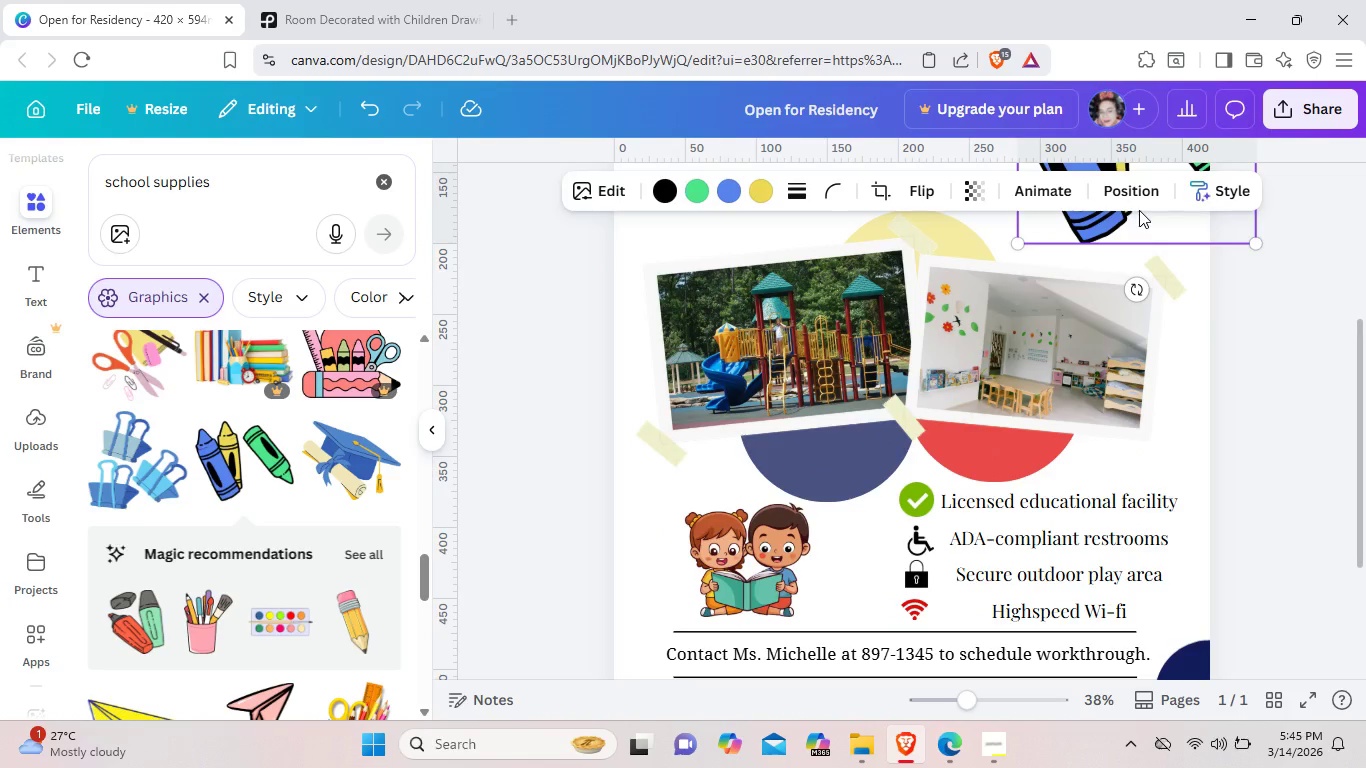 
scroll: coordinate [1208, 470], scroll_direction: up, amount: 4.0
 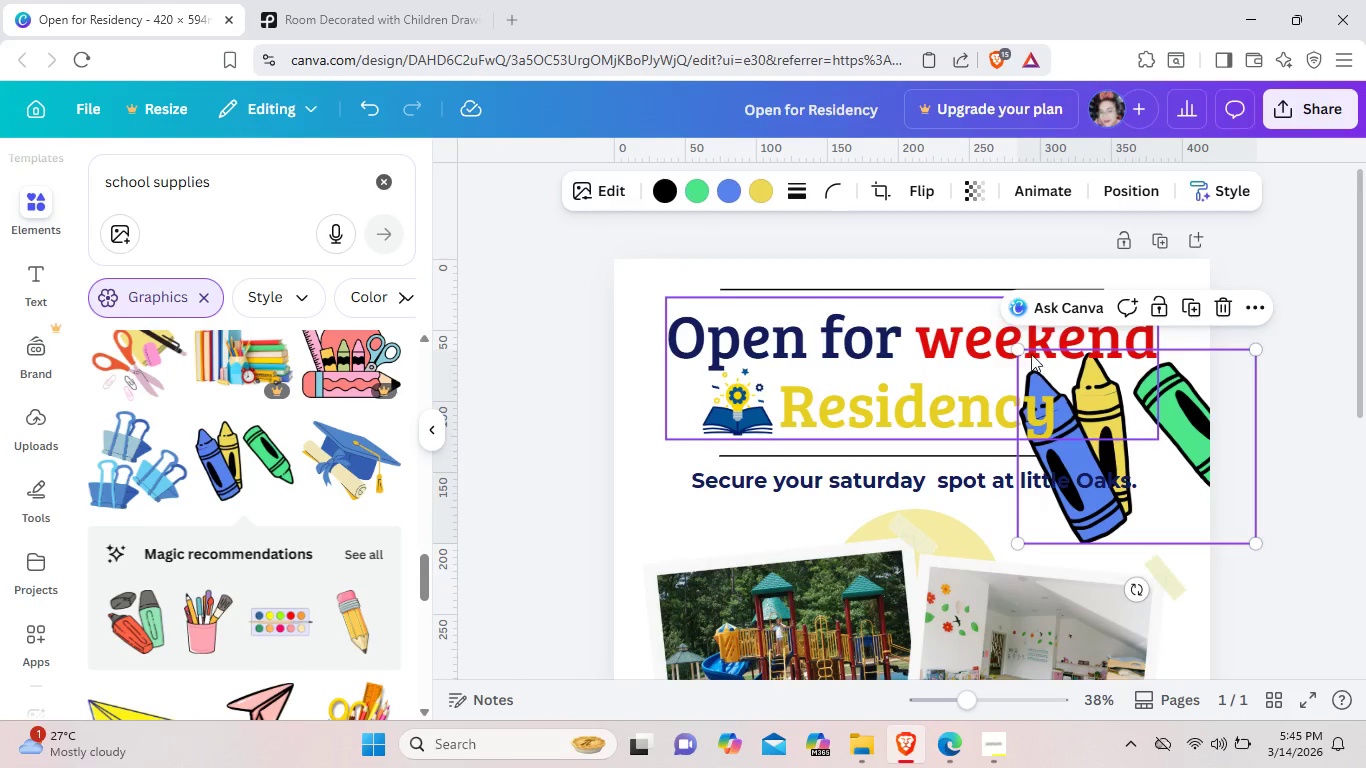 
left_click_drag(start_coordinate=[1020, 350], to_coordinate=[1193, 480])
 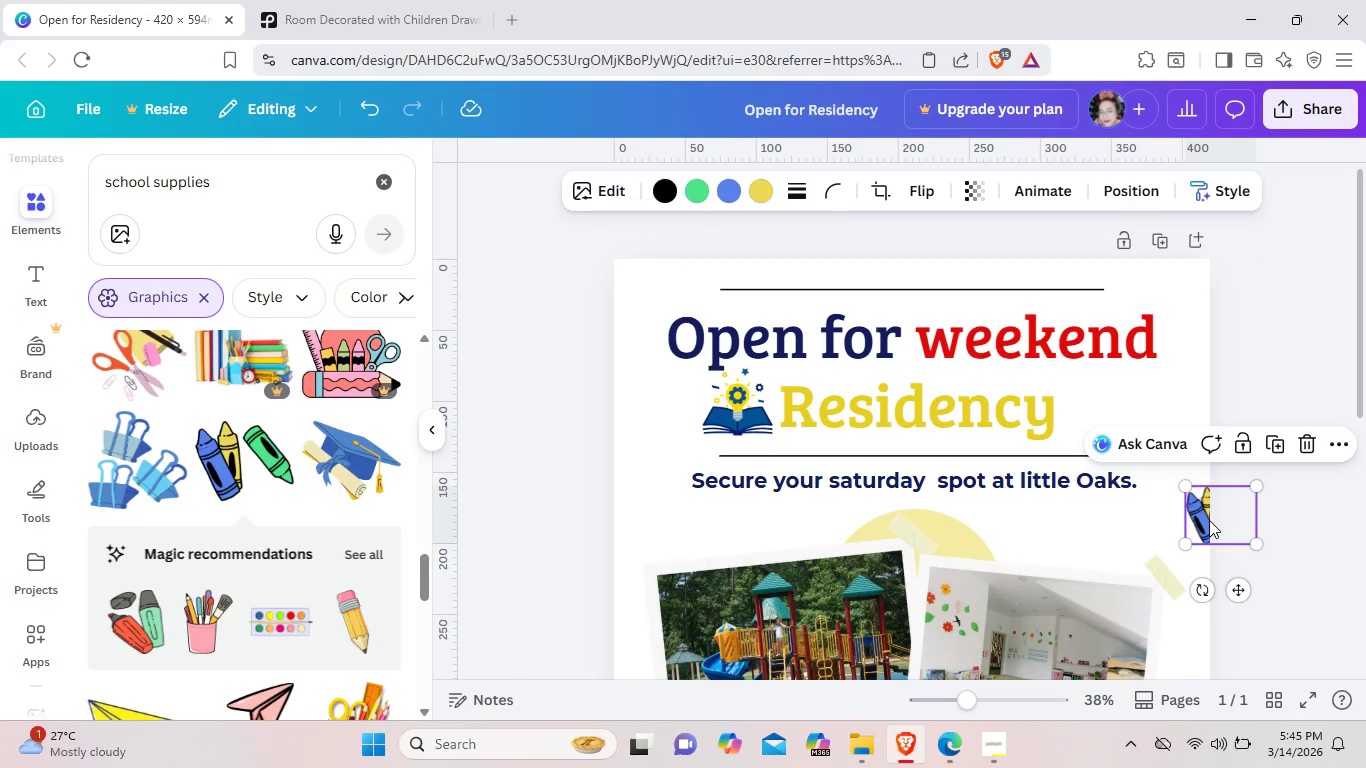 
left_click_drag(start_coordinate=[1209, 520], to_coordinate=[1094, 411])
 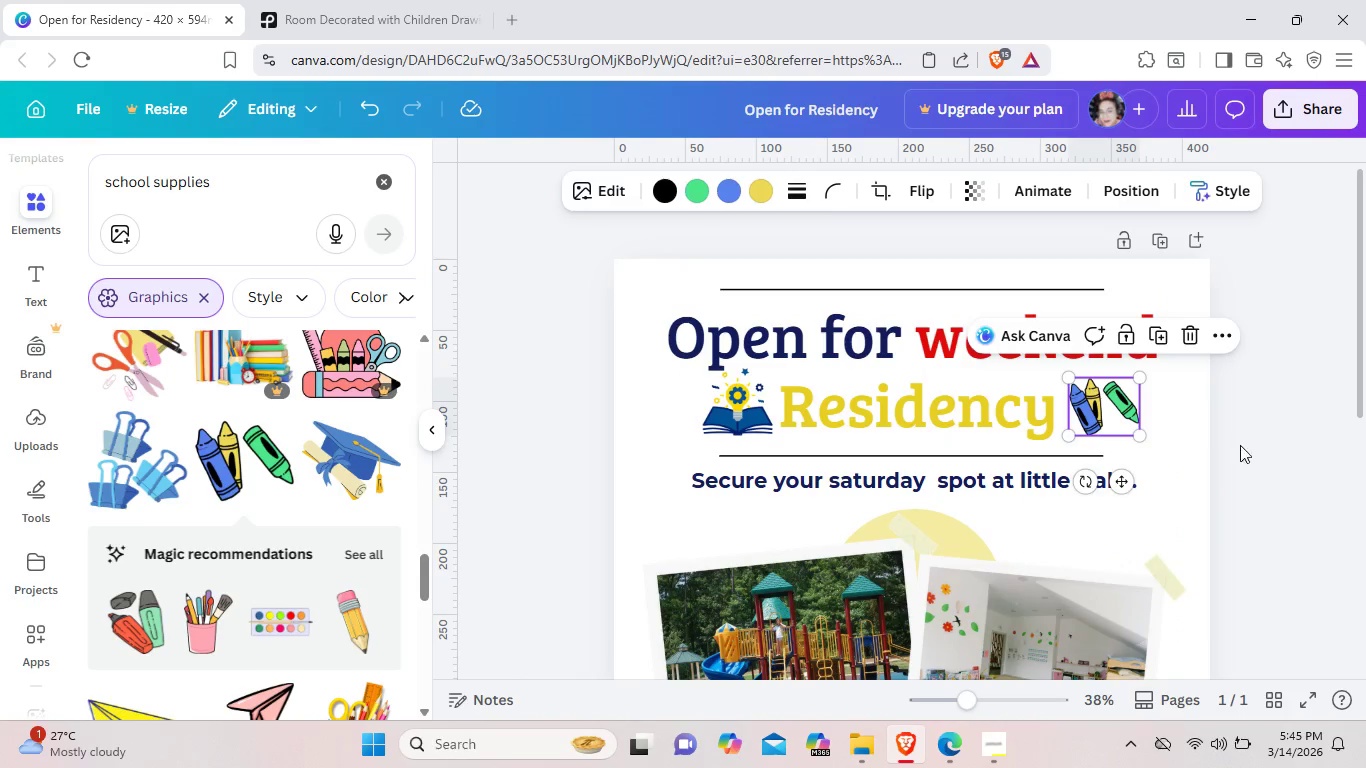 
left_click([1203, 456])
 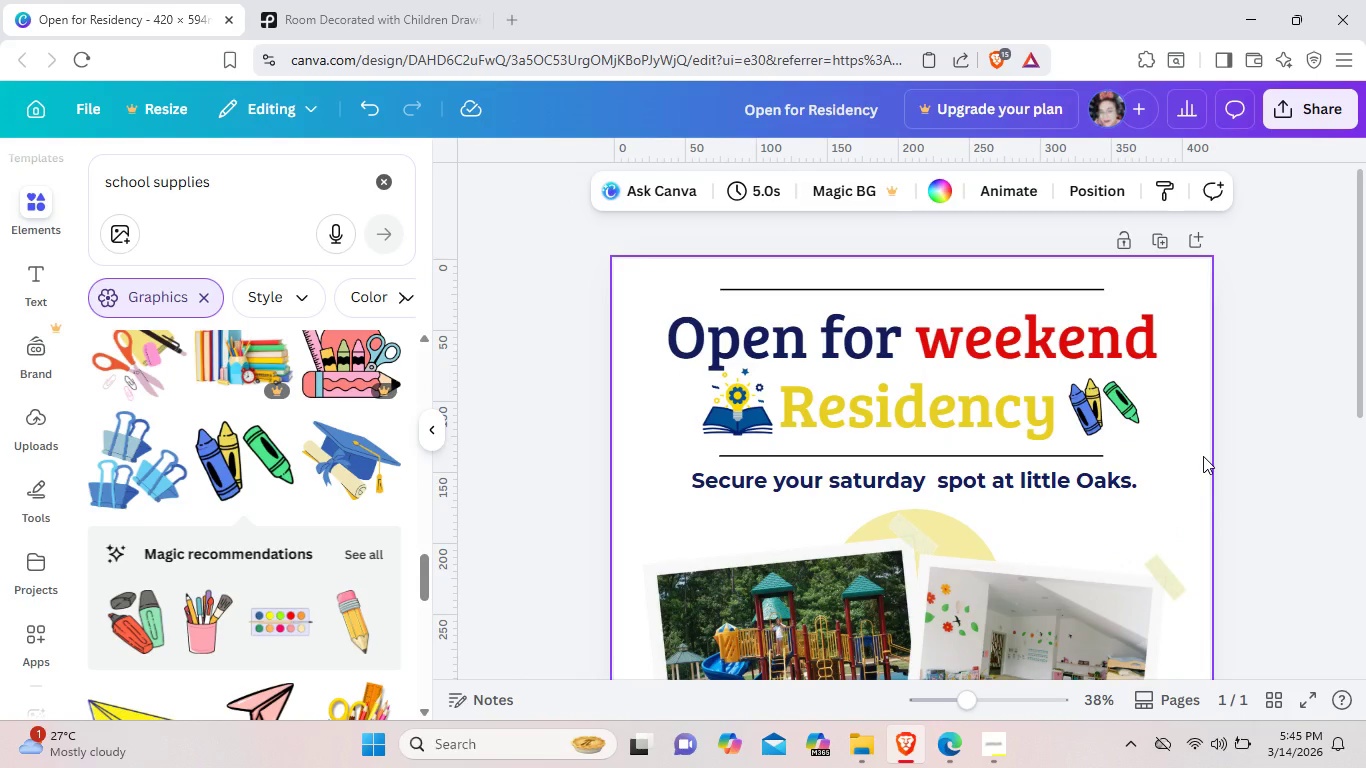 
scroll: coordinate [1203, 456], scroll_direction: down, amount: 2.0
 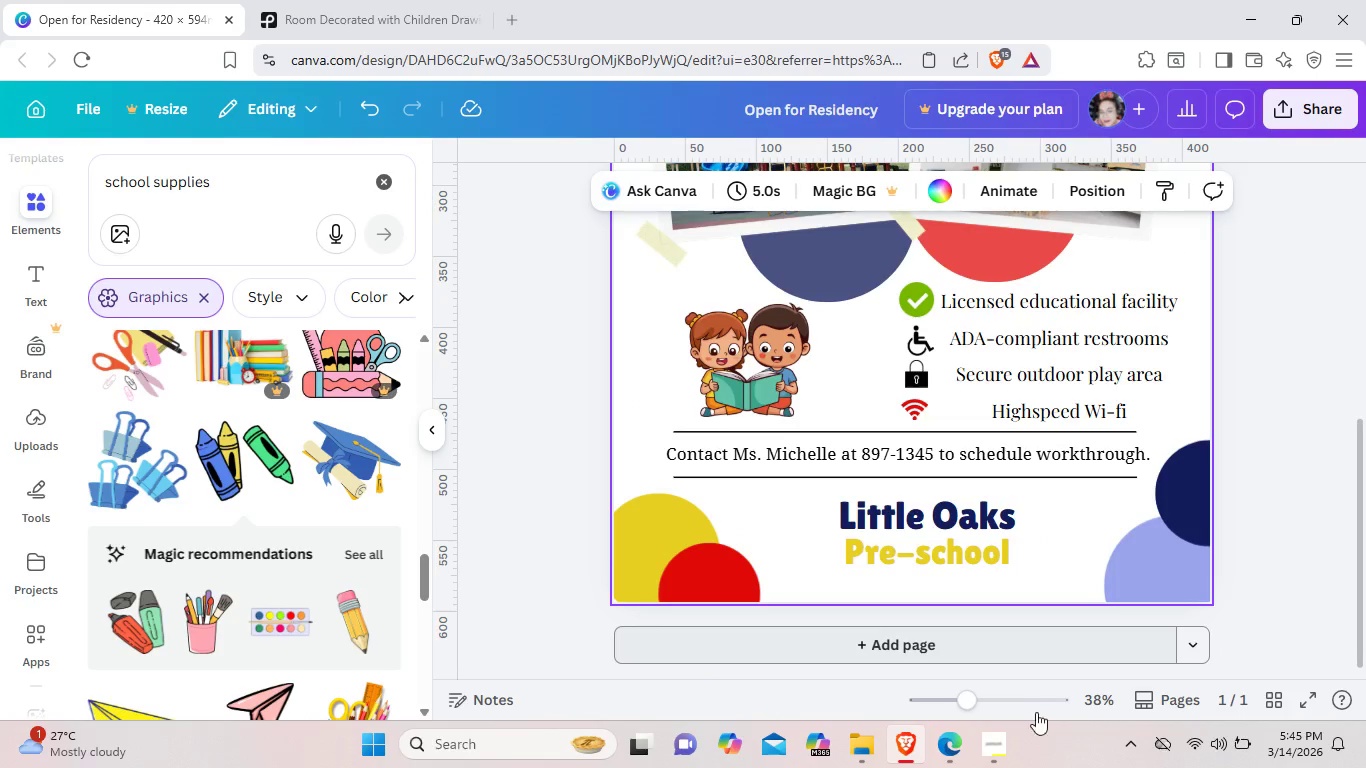 
left_click([987, 740])
 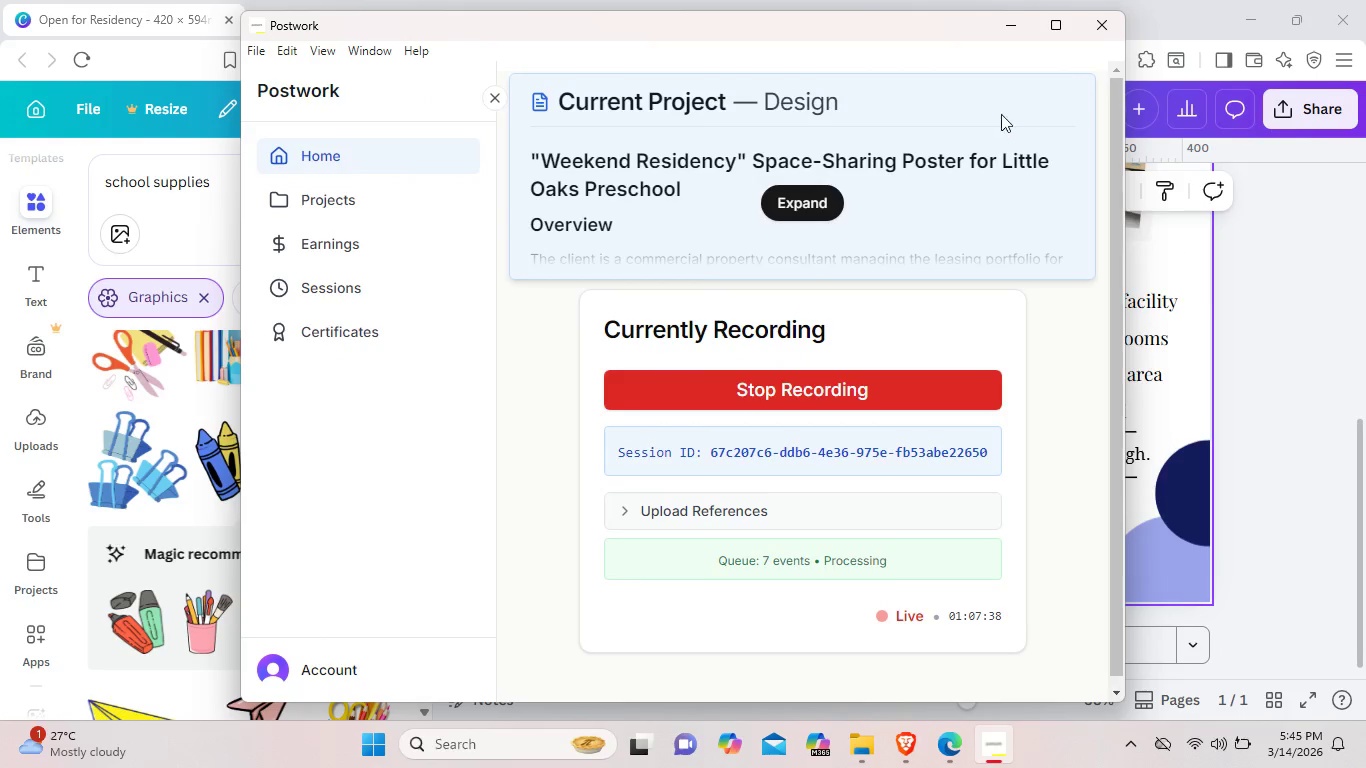 
left_click([1009, 29])
 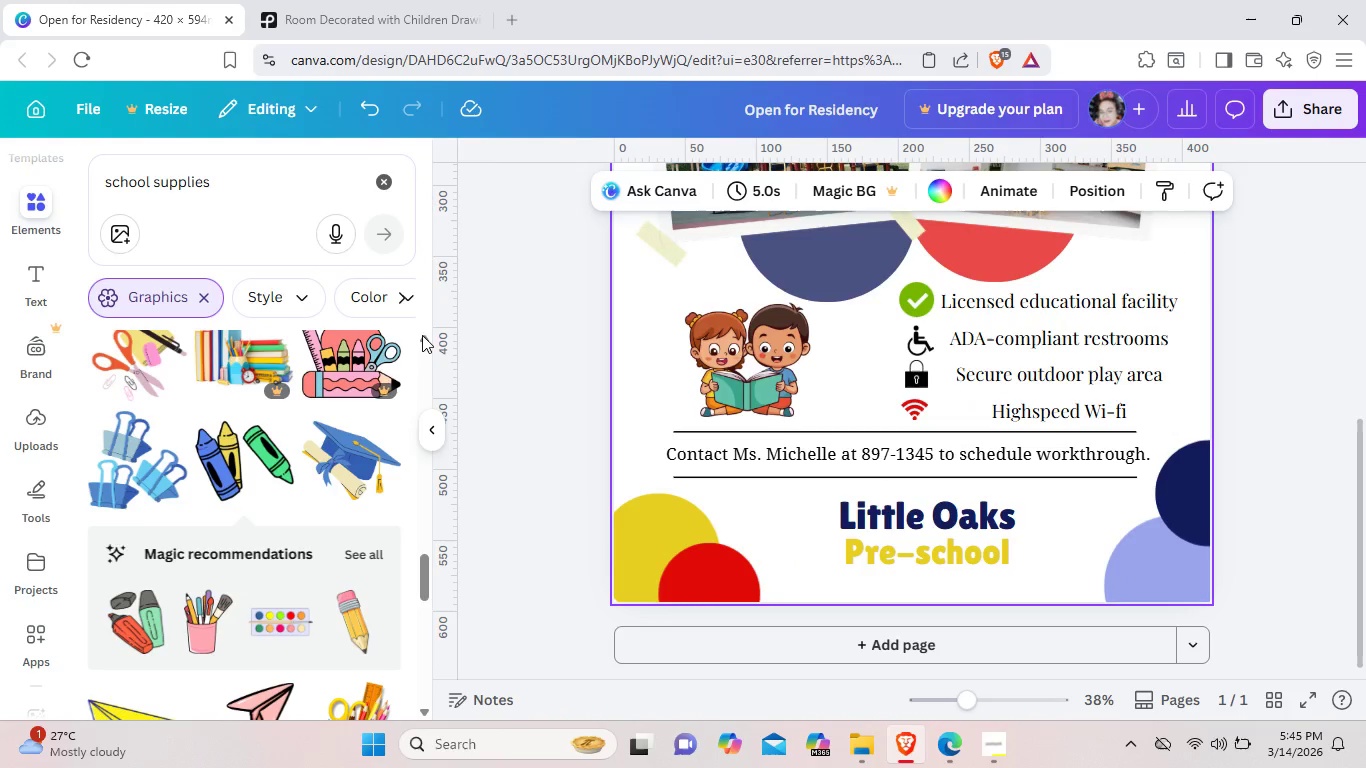 
scroll: coordinate [287, 570], scroll_direction: down, amount: 14.0
 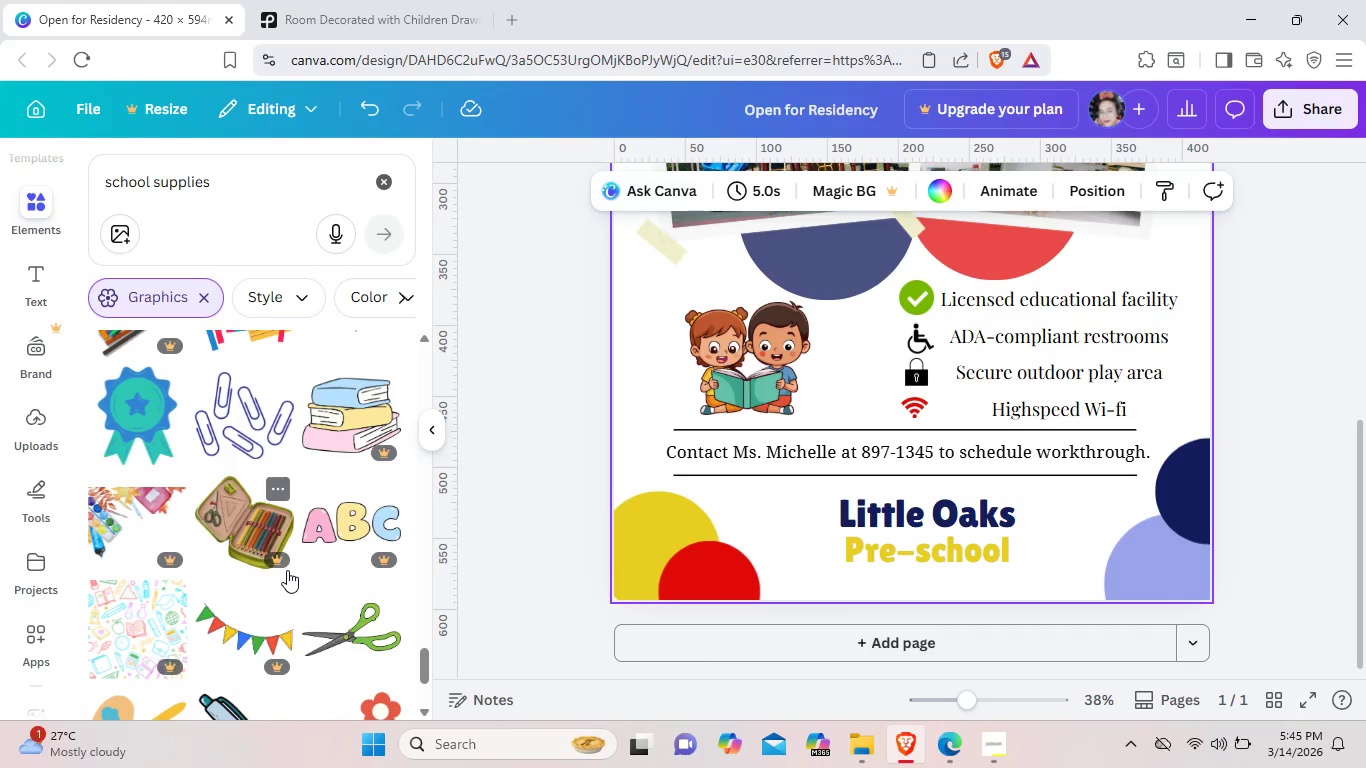 
scroll: coordinate [287, 570], scroll_direction: down, amount: 7.0
 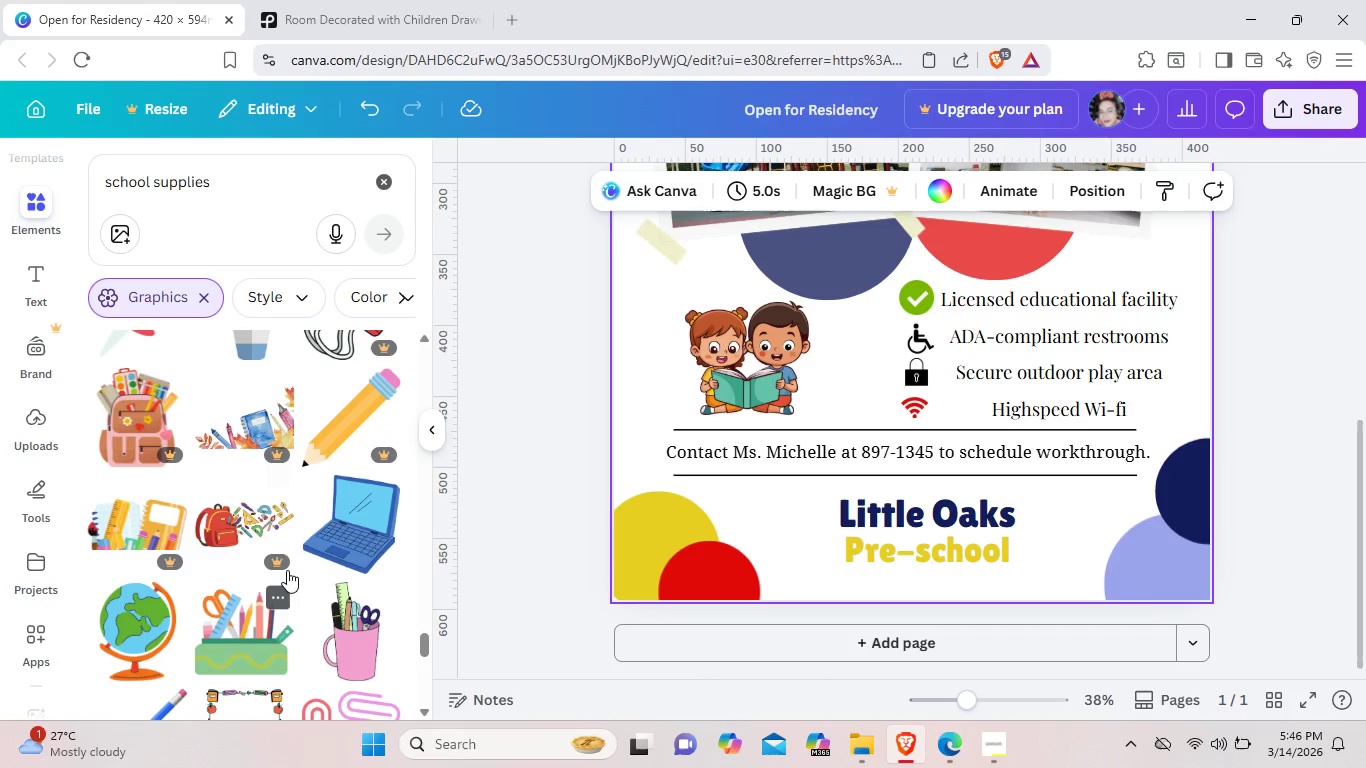 
scroll: coordinate [287, 570], scroll_direction: down, amount: 5.0
 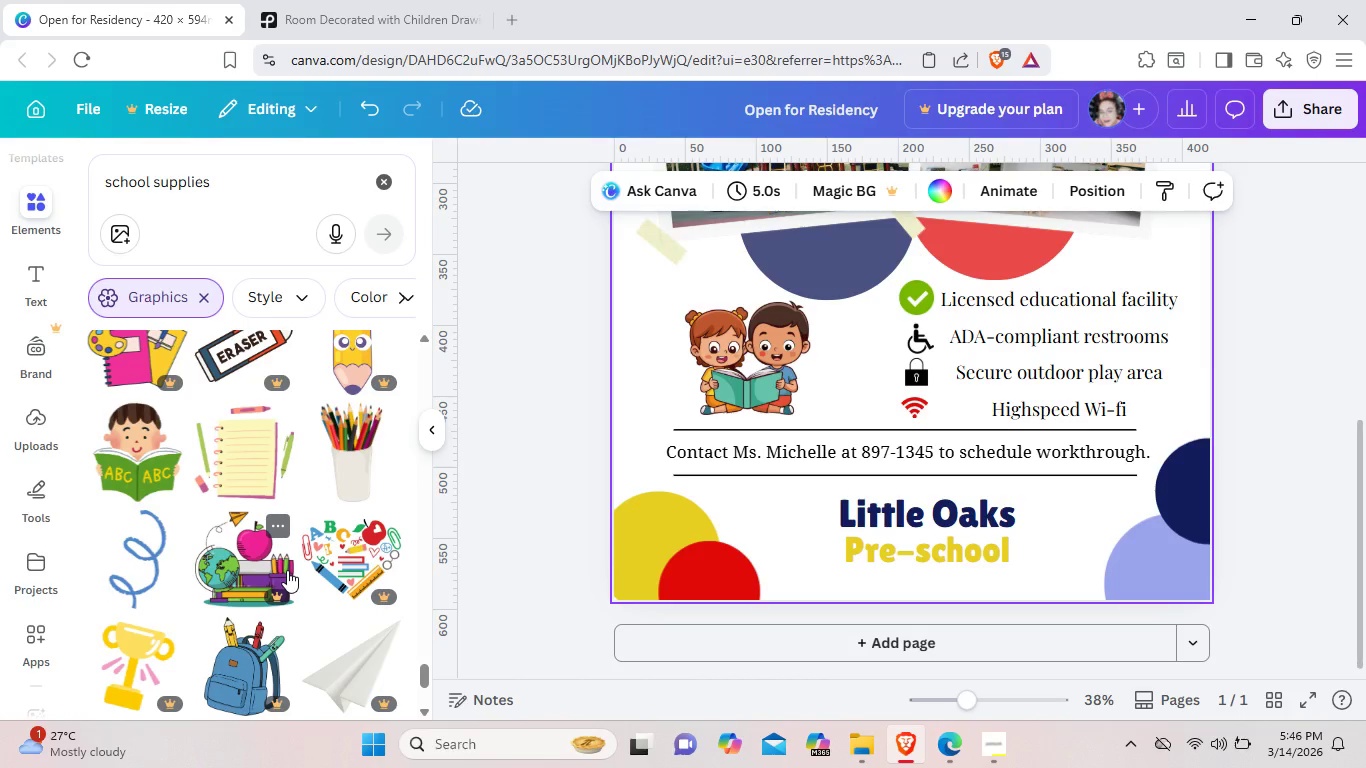 
wait(7.58)
 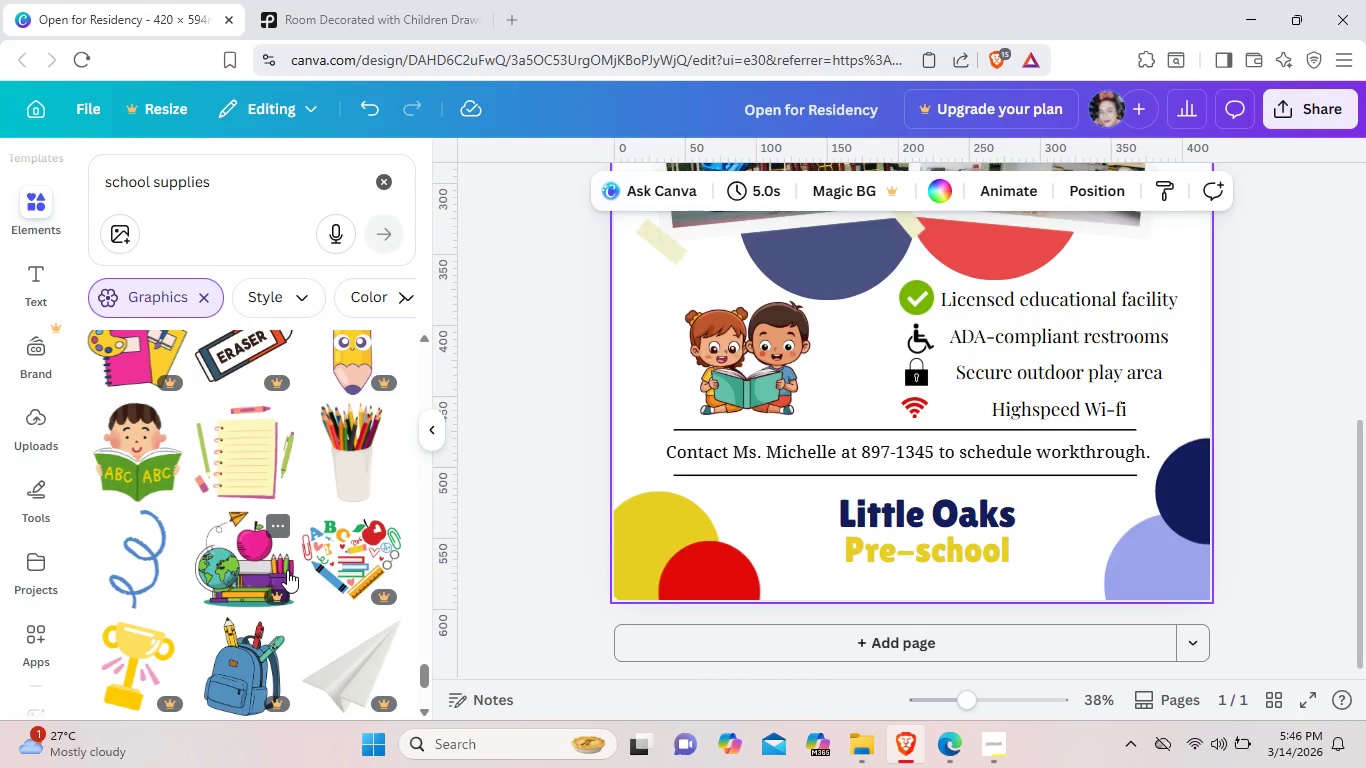 
scroll: coordinate [287, 570], scroll_direction: down, amount: 7.0
 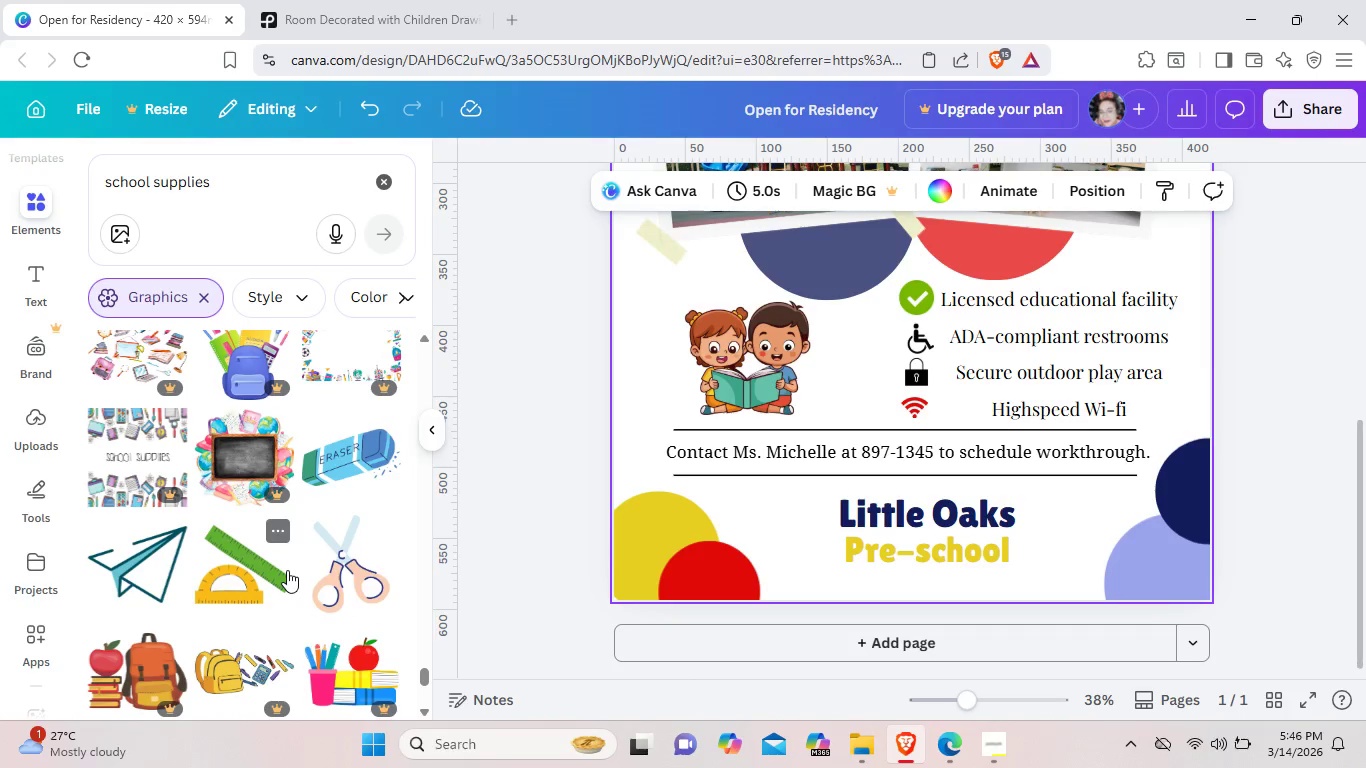 
scroll: coordinate [283, 568], scroll_direction: down, amount: 6.0
 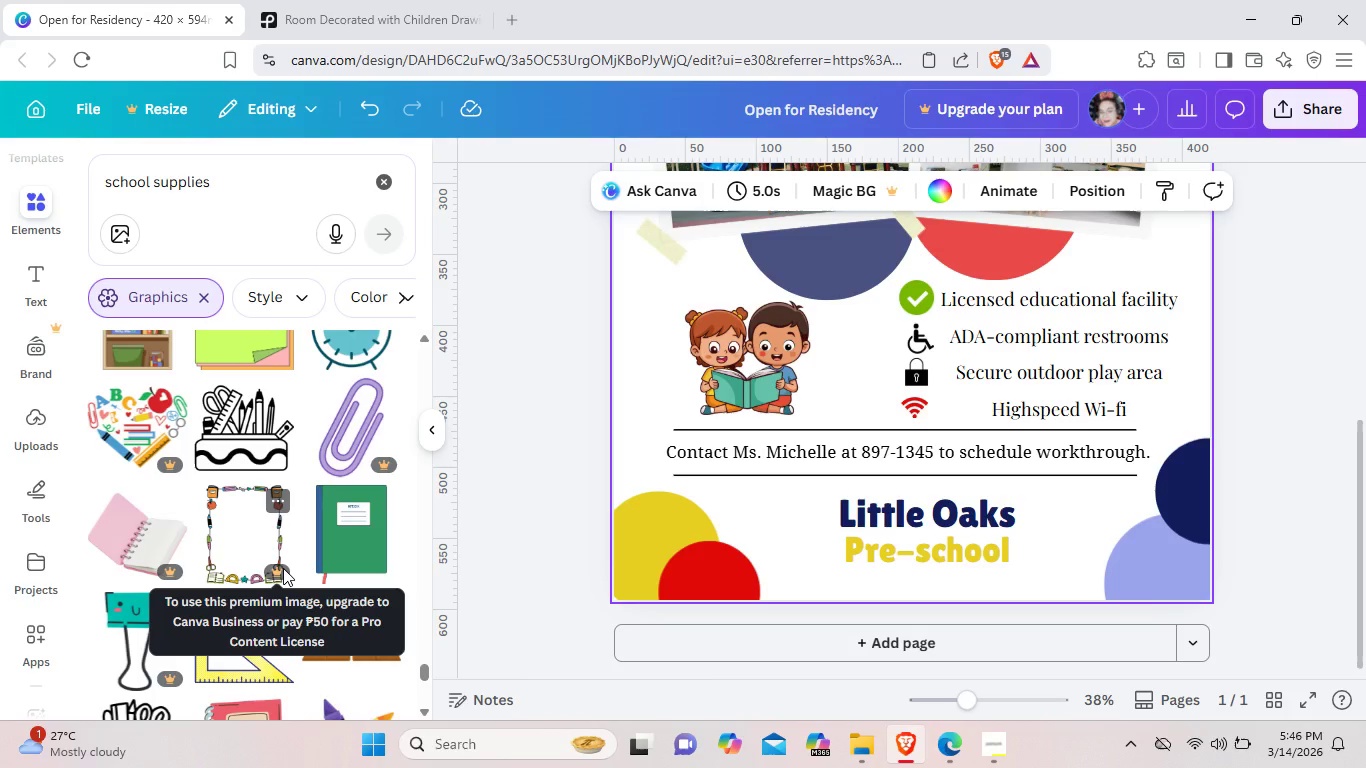 
wait(7.43)
 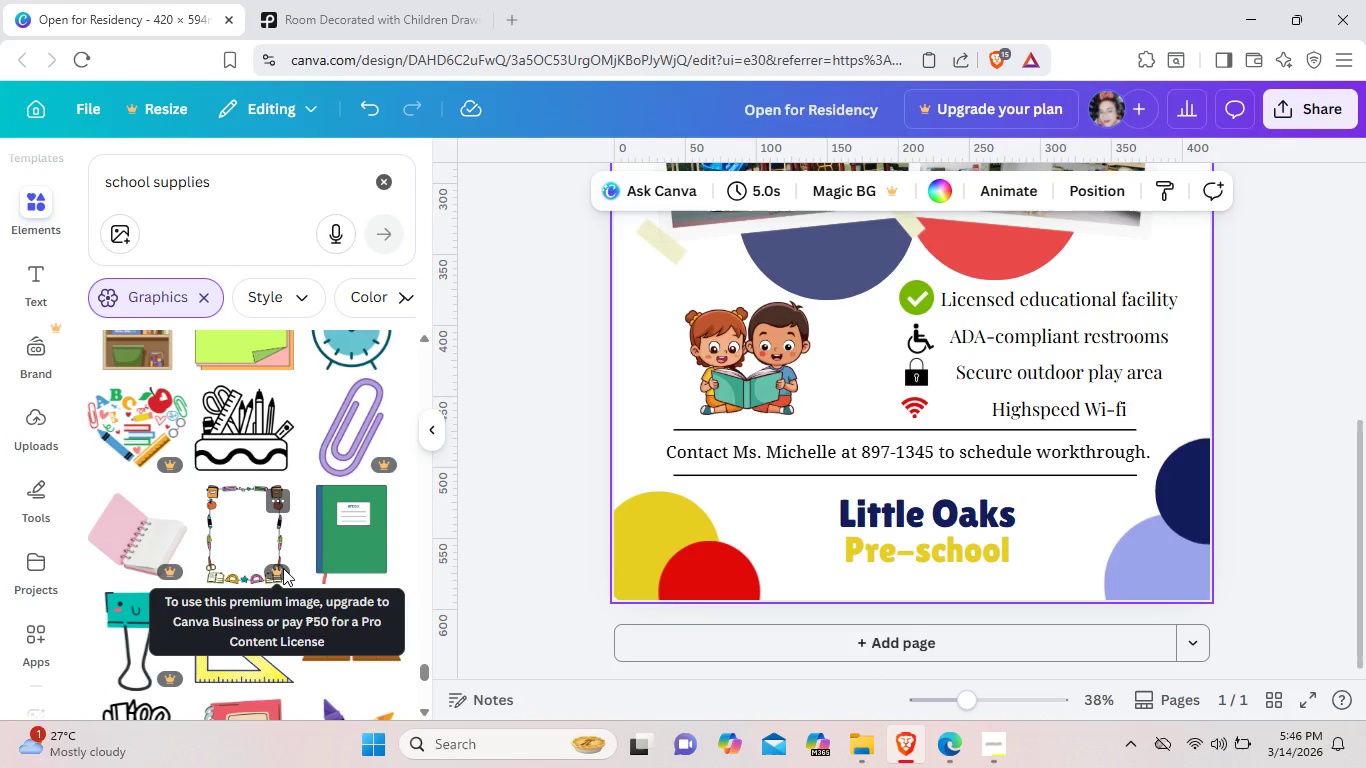 
scroll: coordinate [283, 568], scroll_direction: down, amount: 5.0
 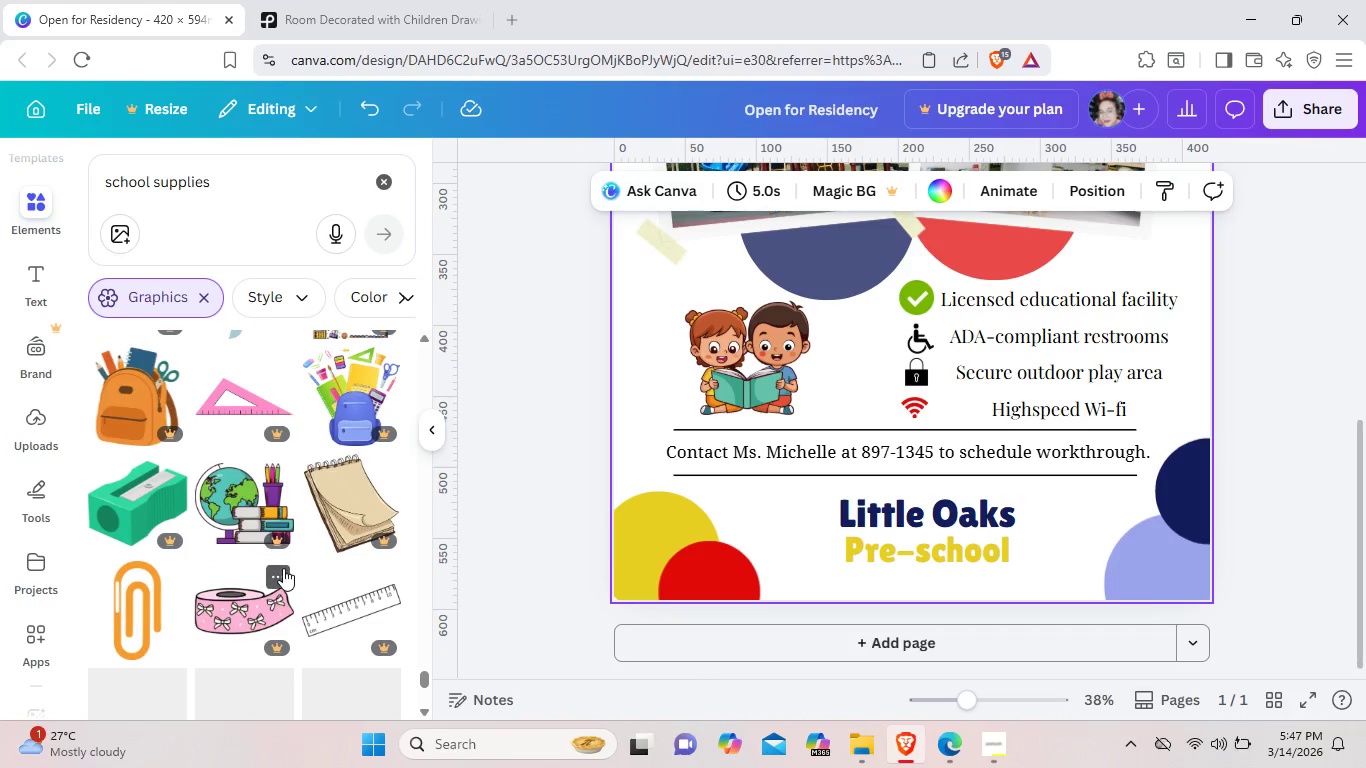 
scroll: coordinate [283, 568], scroll_direction: down, amount: 1.0
 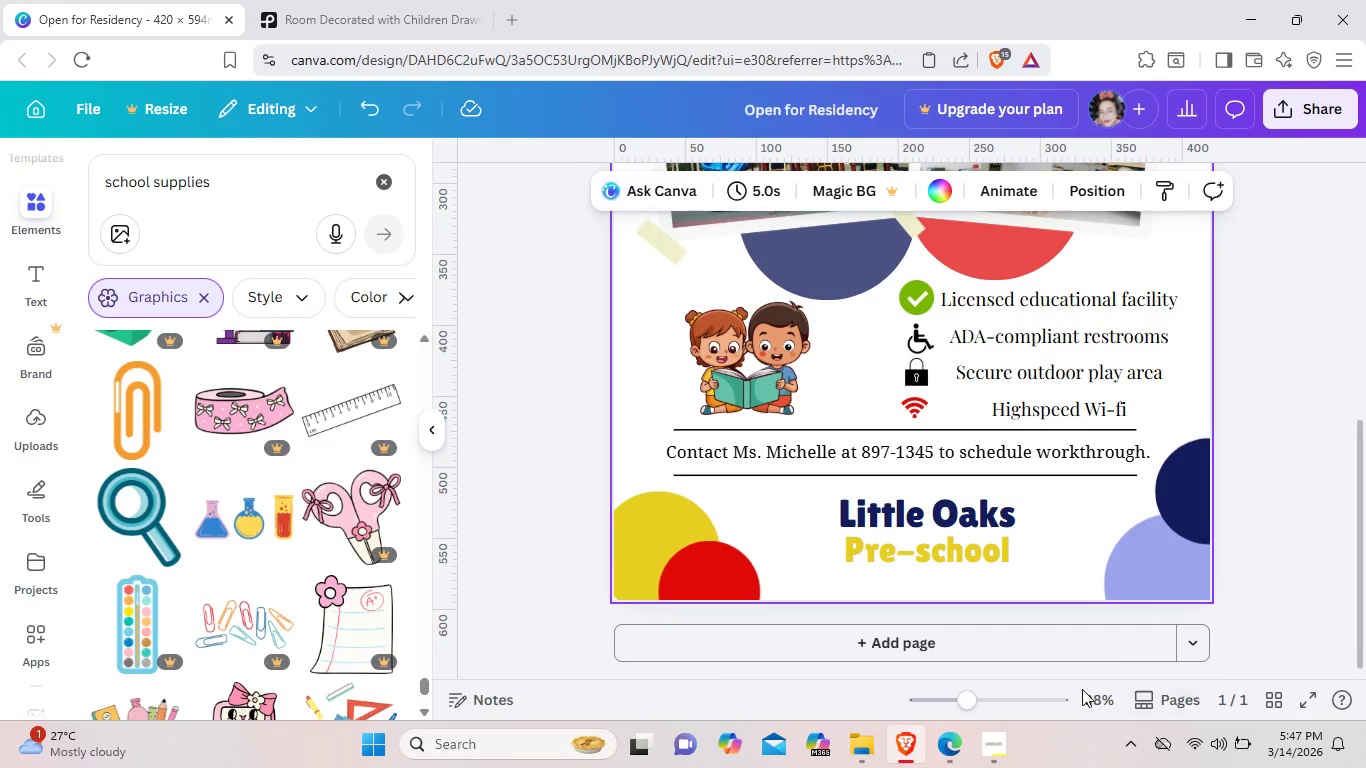 
left_click([985, 753])